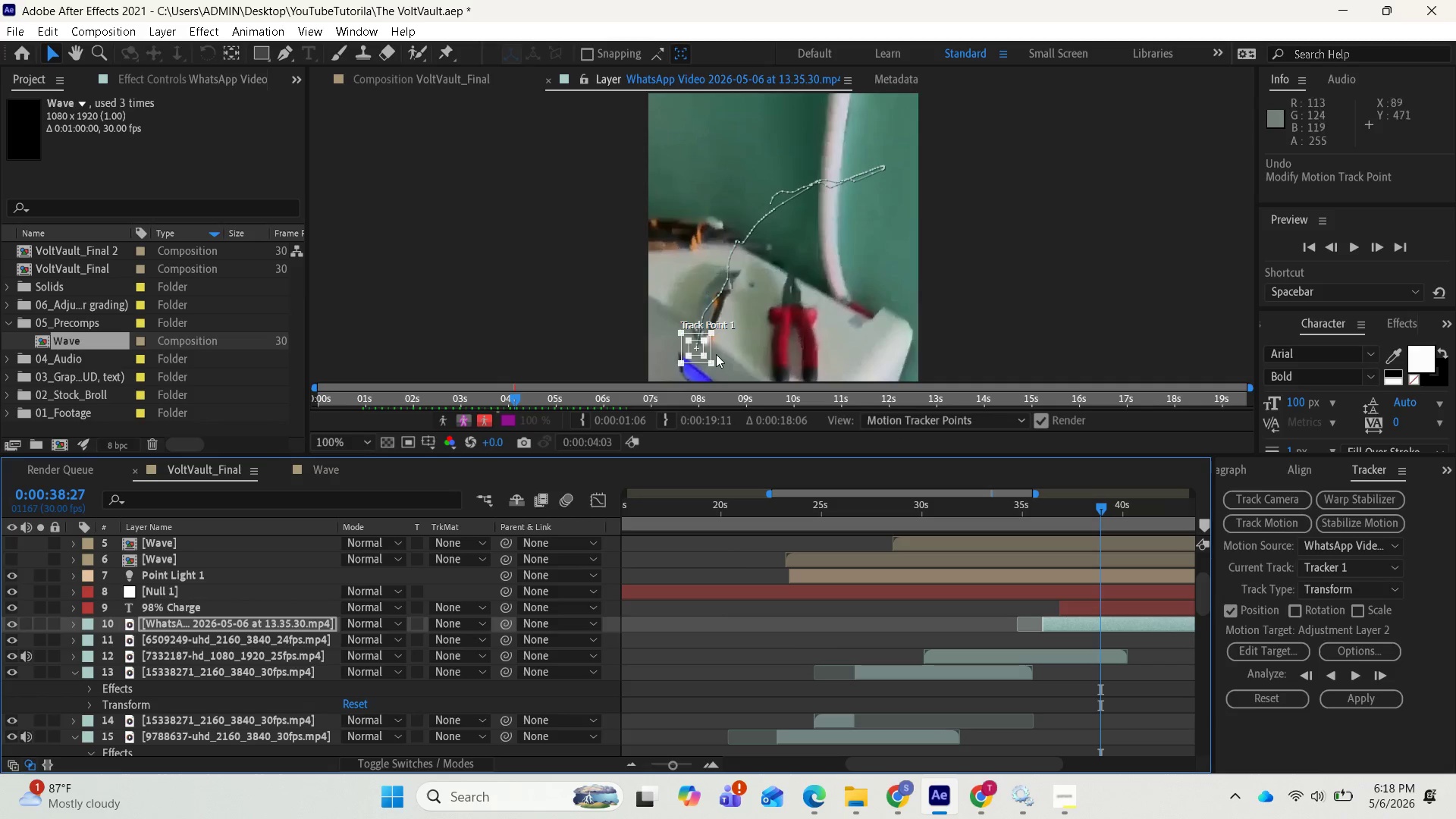 
wait(7.88)
 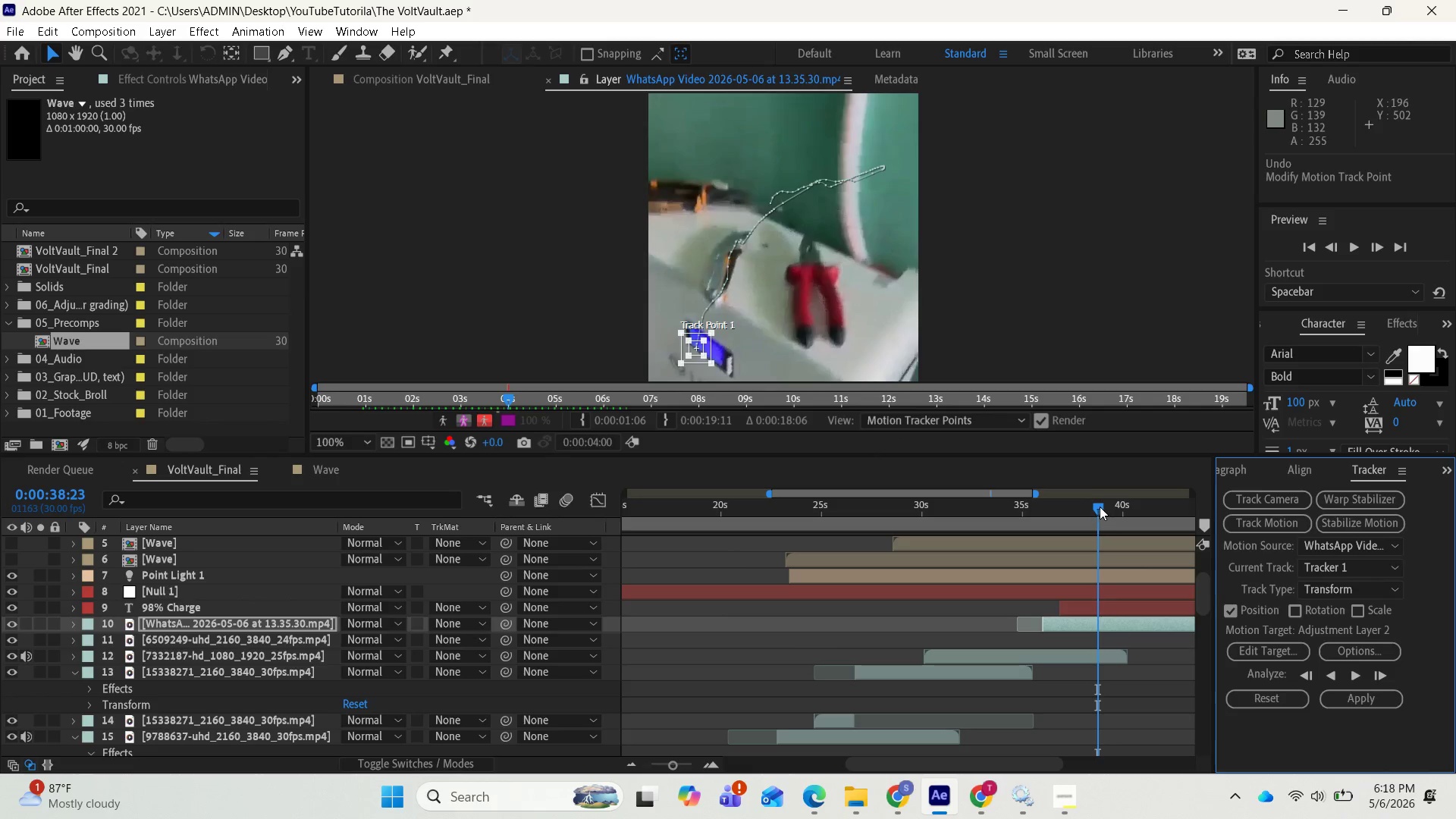 
left_click_drag(start_coordinate=[711, 339], to_coordinate=[704, 365])
 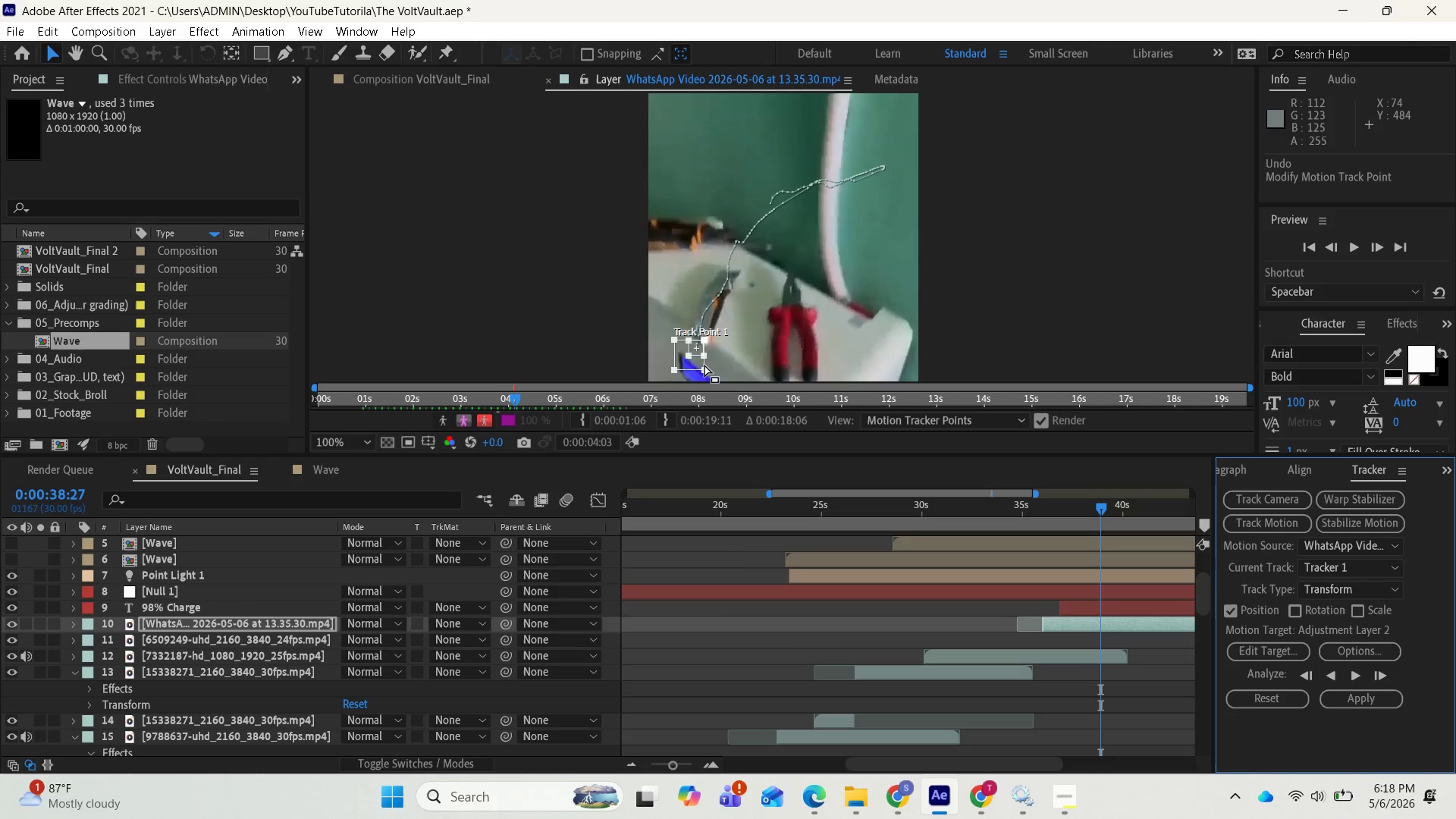 
key(Control+Z)
 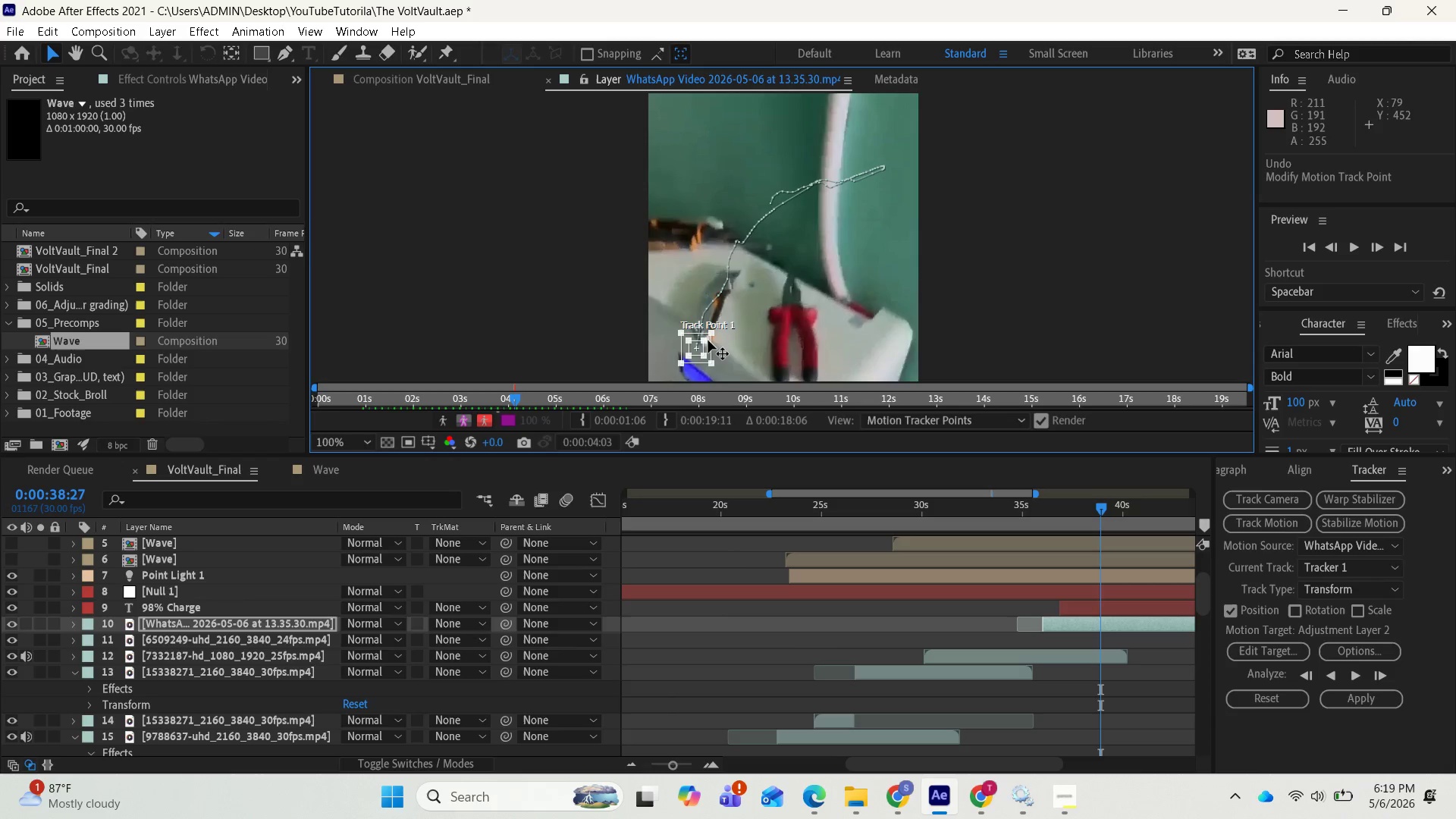 
left_click_drag(start_coordinate=[708, 340], to_coordinate=[698, 362])
 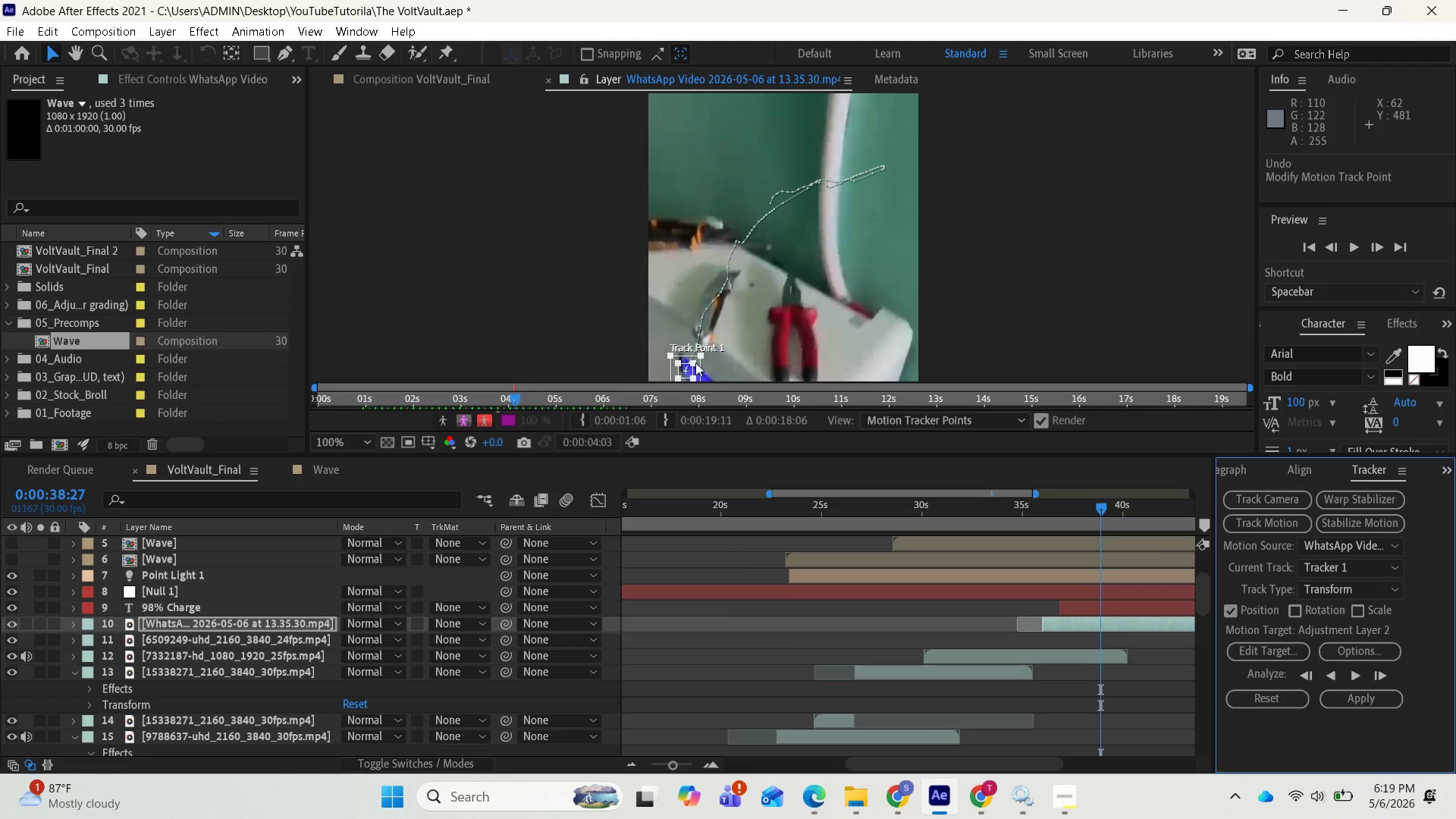 
left_click_drag(start_coordinate=[699, 359], to_coordinate=[694, 366])
 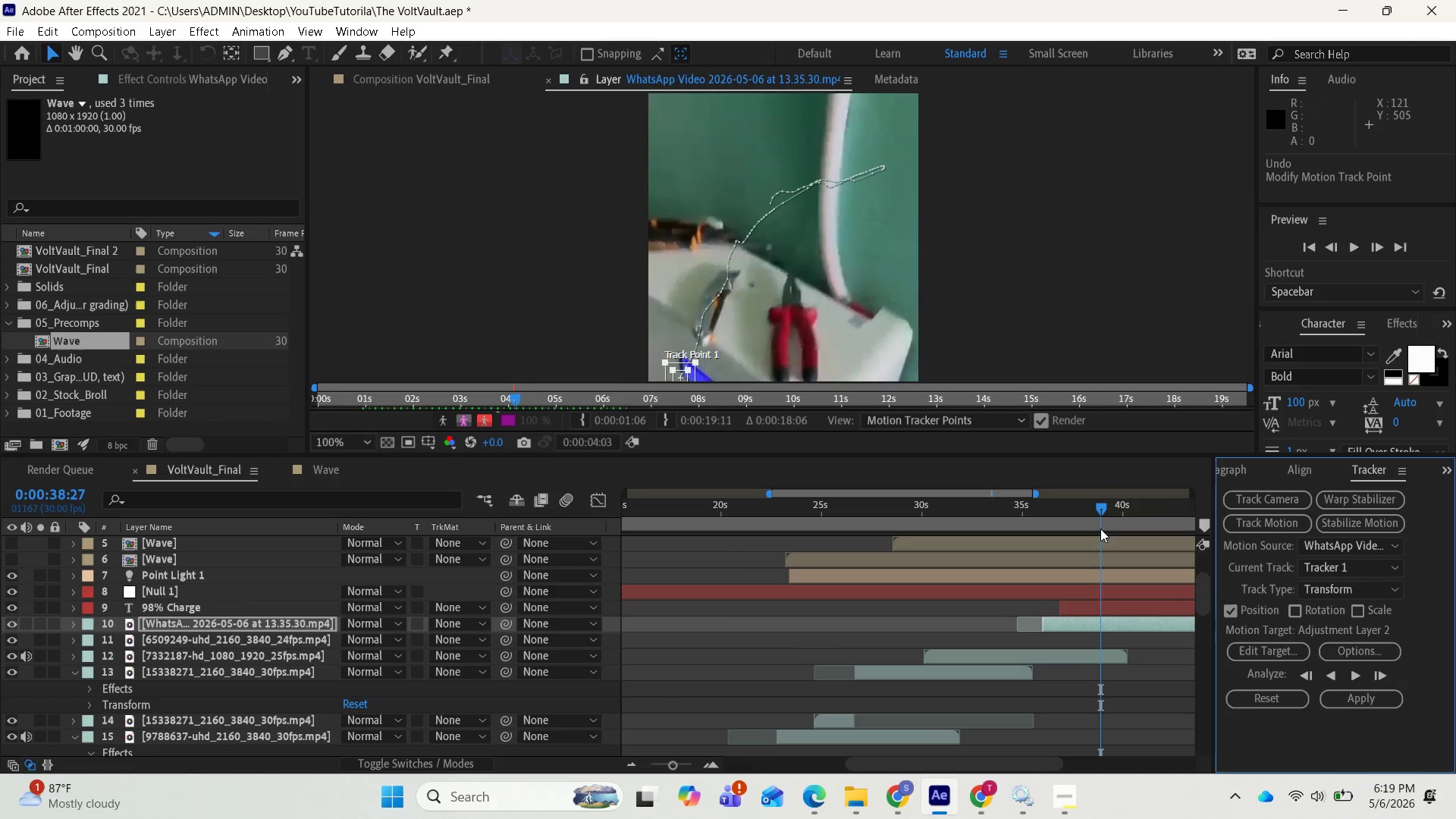 
left_click_drag(start_coordinate=[1097, 514], to_coordinate=[1101, 511])
 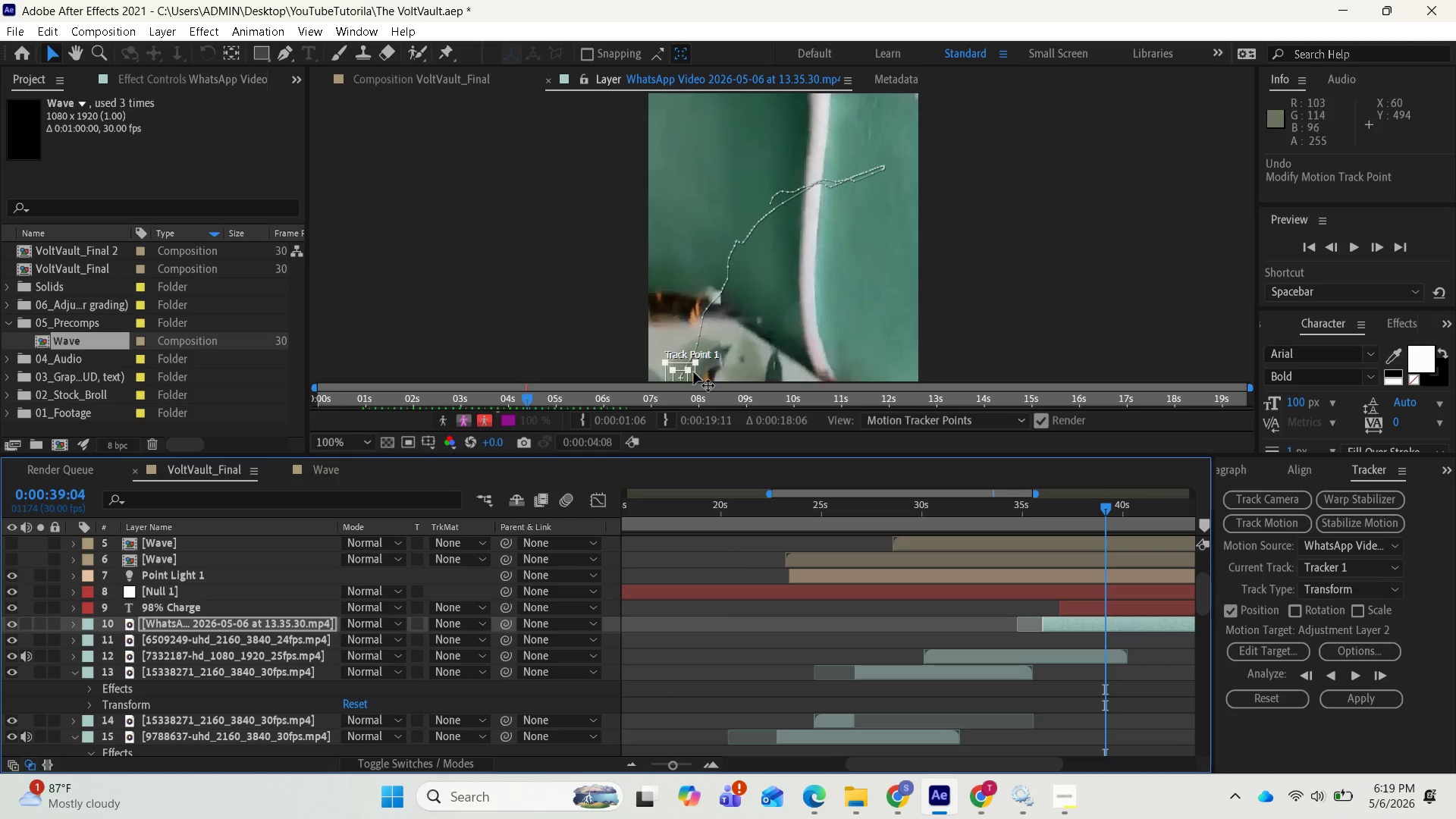 
left_click_drag(start_coordinate=[694, 372], to_coordinate=[678, 388])
 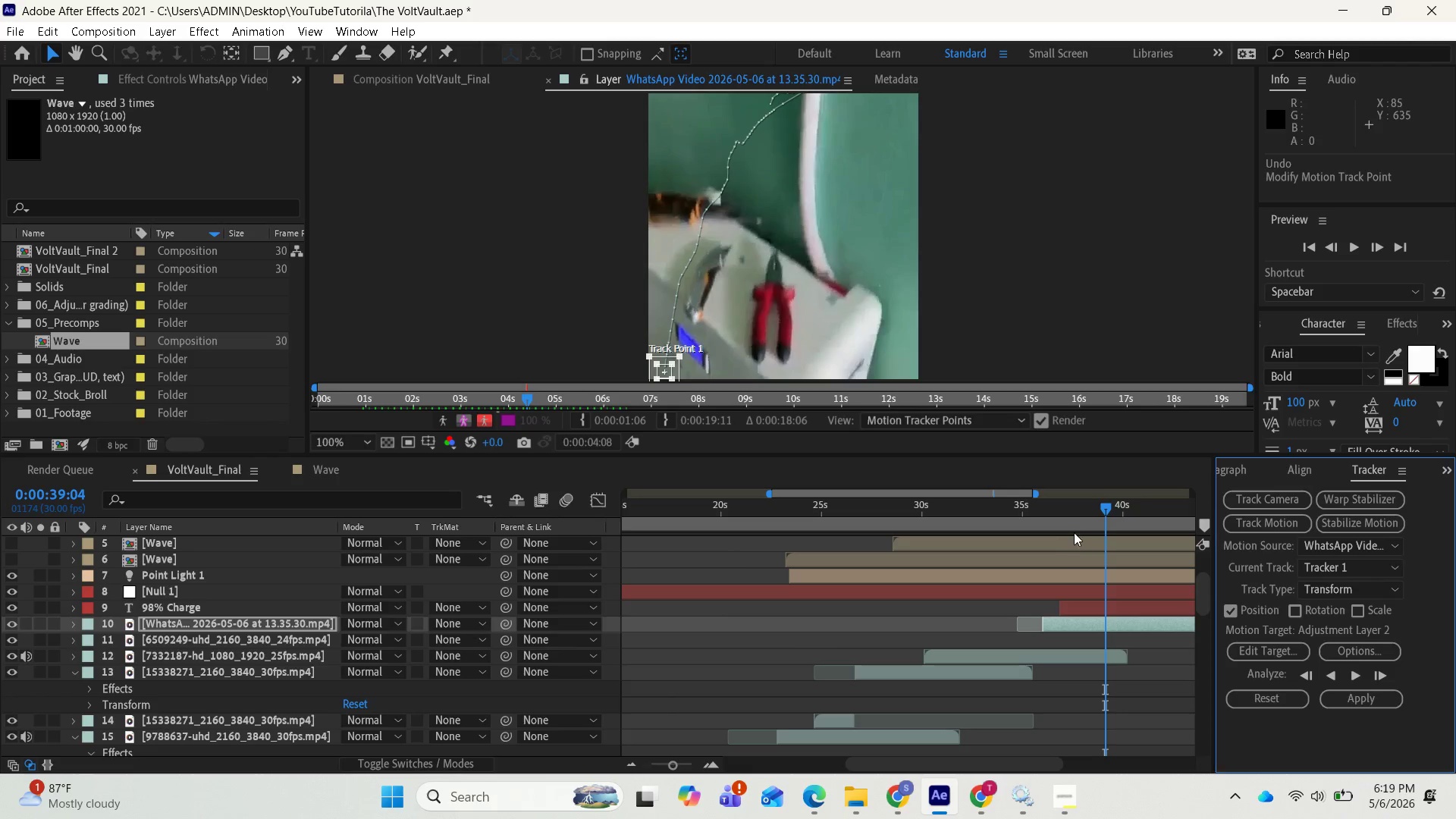 
left_click_drag(start_coordinate=[1103, 507], to_coordinate=[1110, 505])
 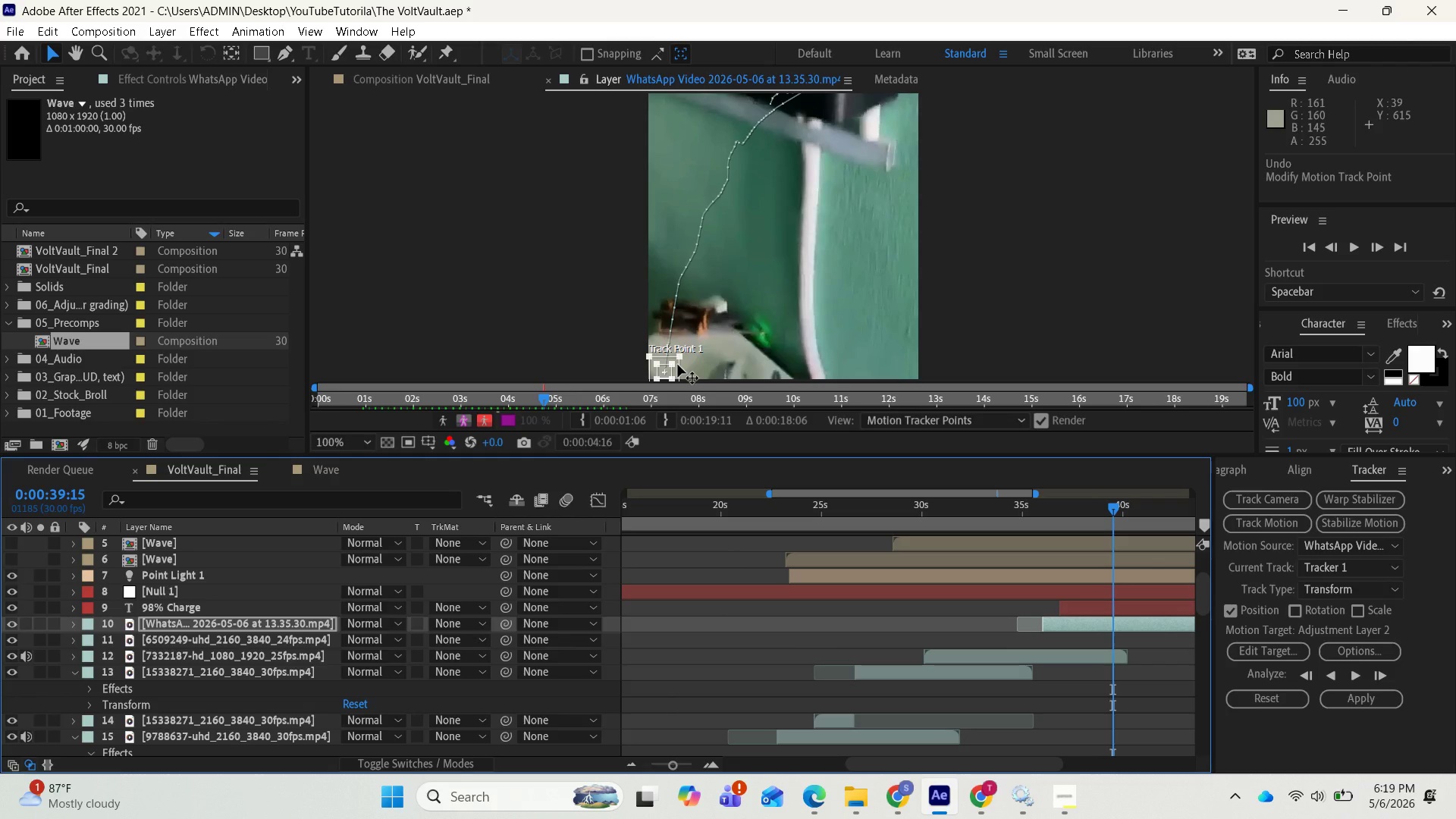 
left_click_drag(start_coordinate=[678, 365], to_coordinate=[669, 391])
 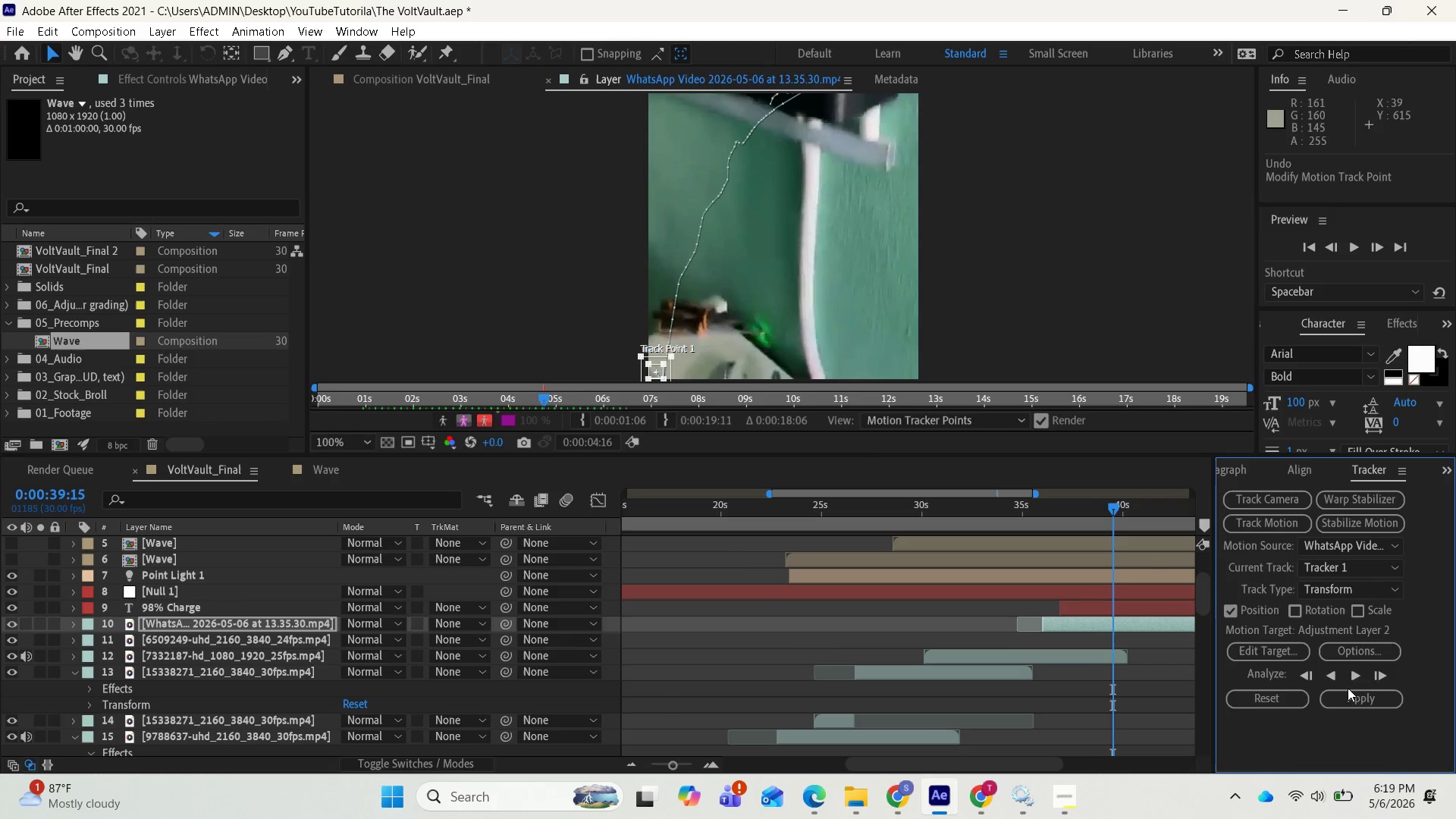 
left_click([1348, 701])
 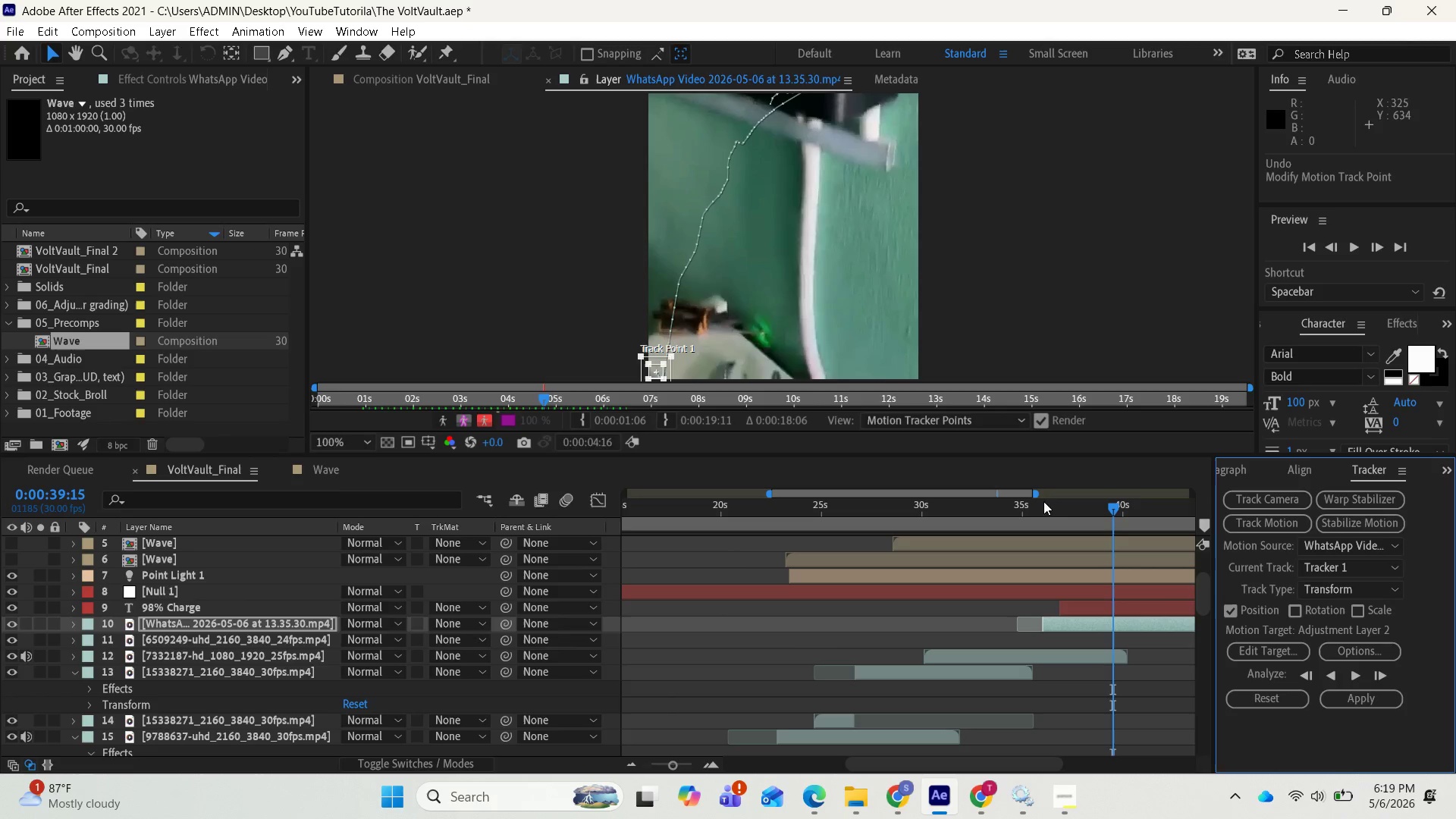 
left_click_drag(start_coordinate=[1112, 504], to_coordinate=[1067, 494])
 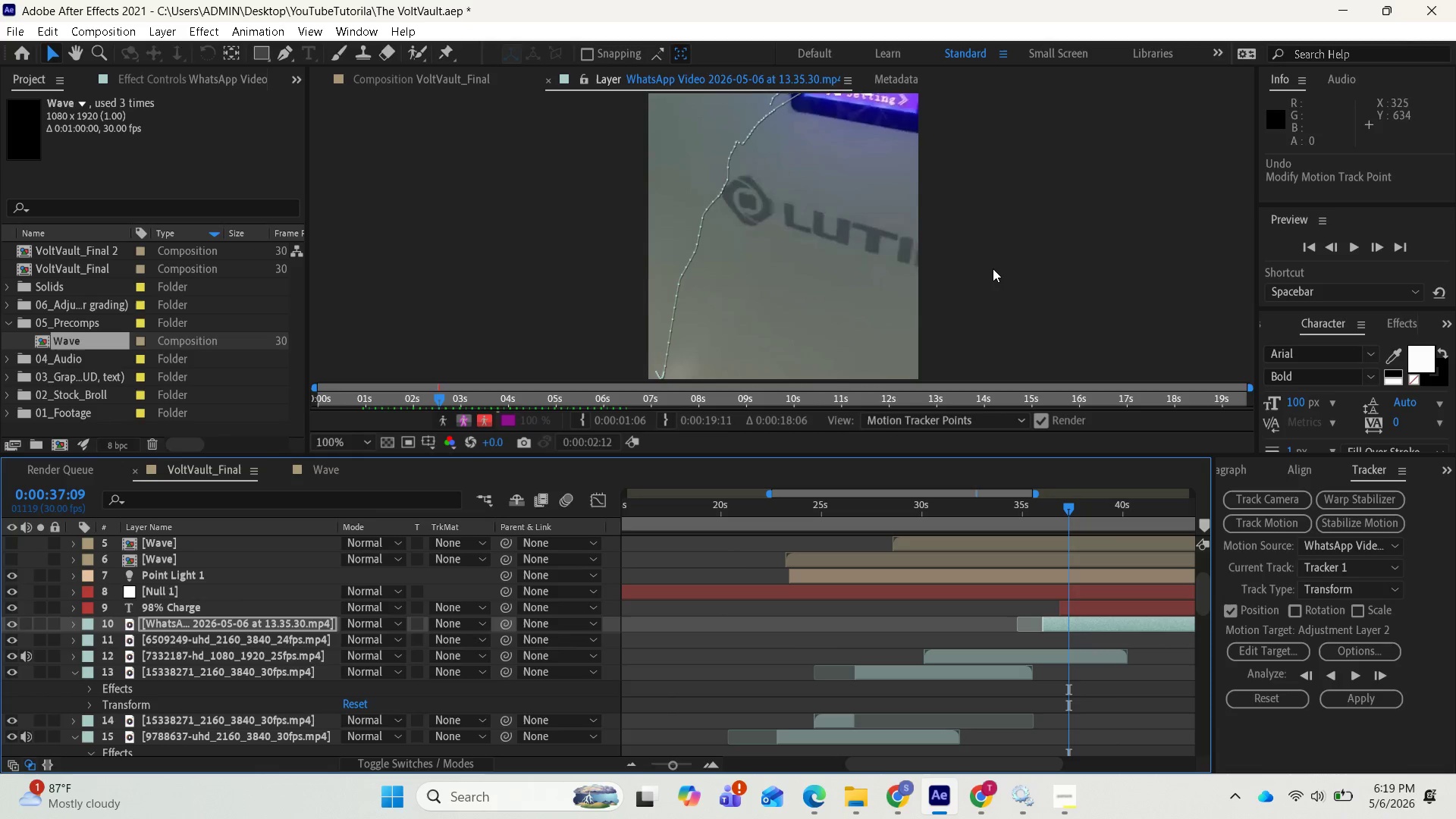 
scroll: coordinate [993, 268], scroll_direction: down, amount: 2.0
 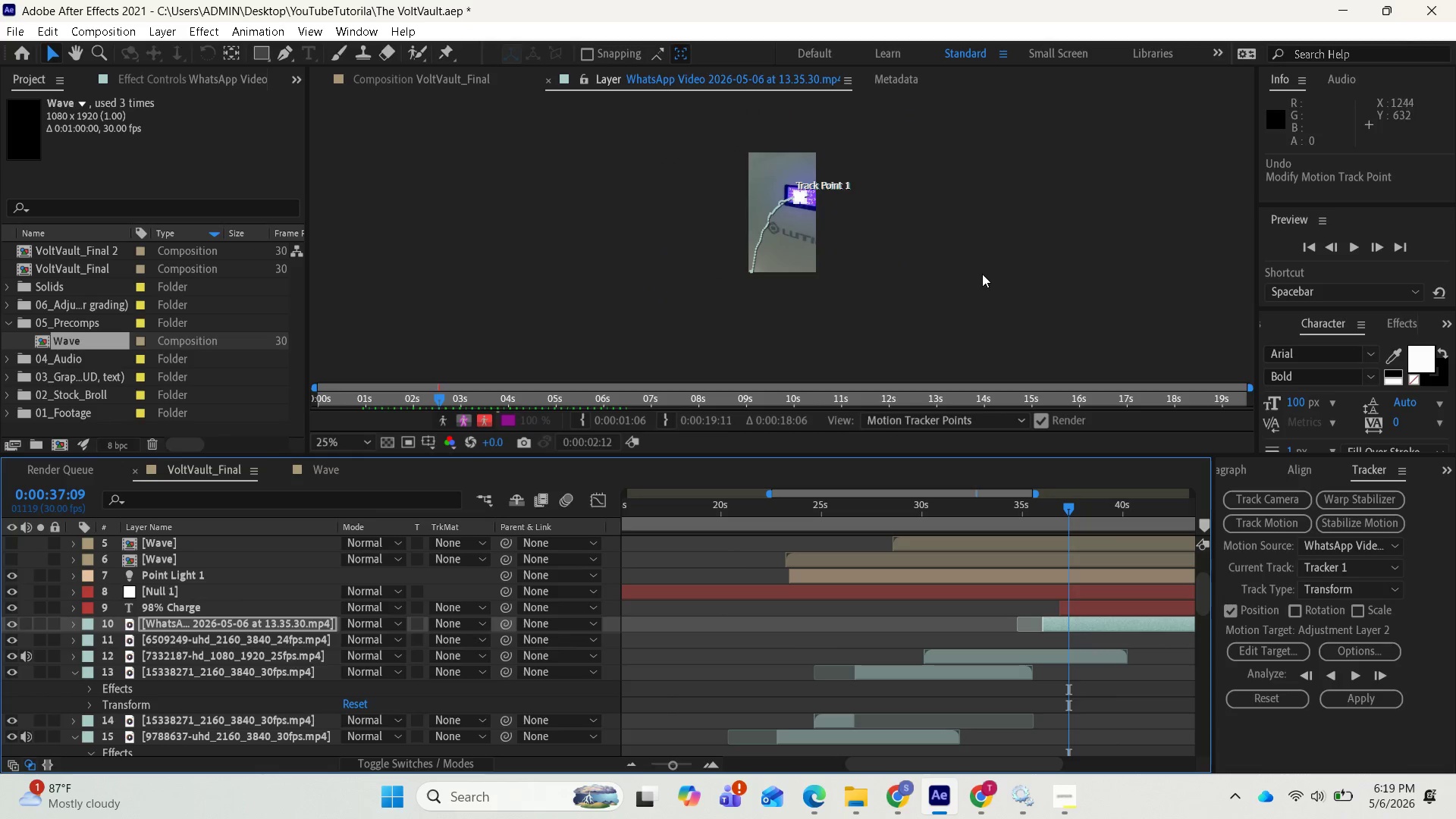 
scroll: coordinate [981, 275], scroll_direction: up, amount: 1.0
 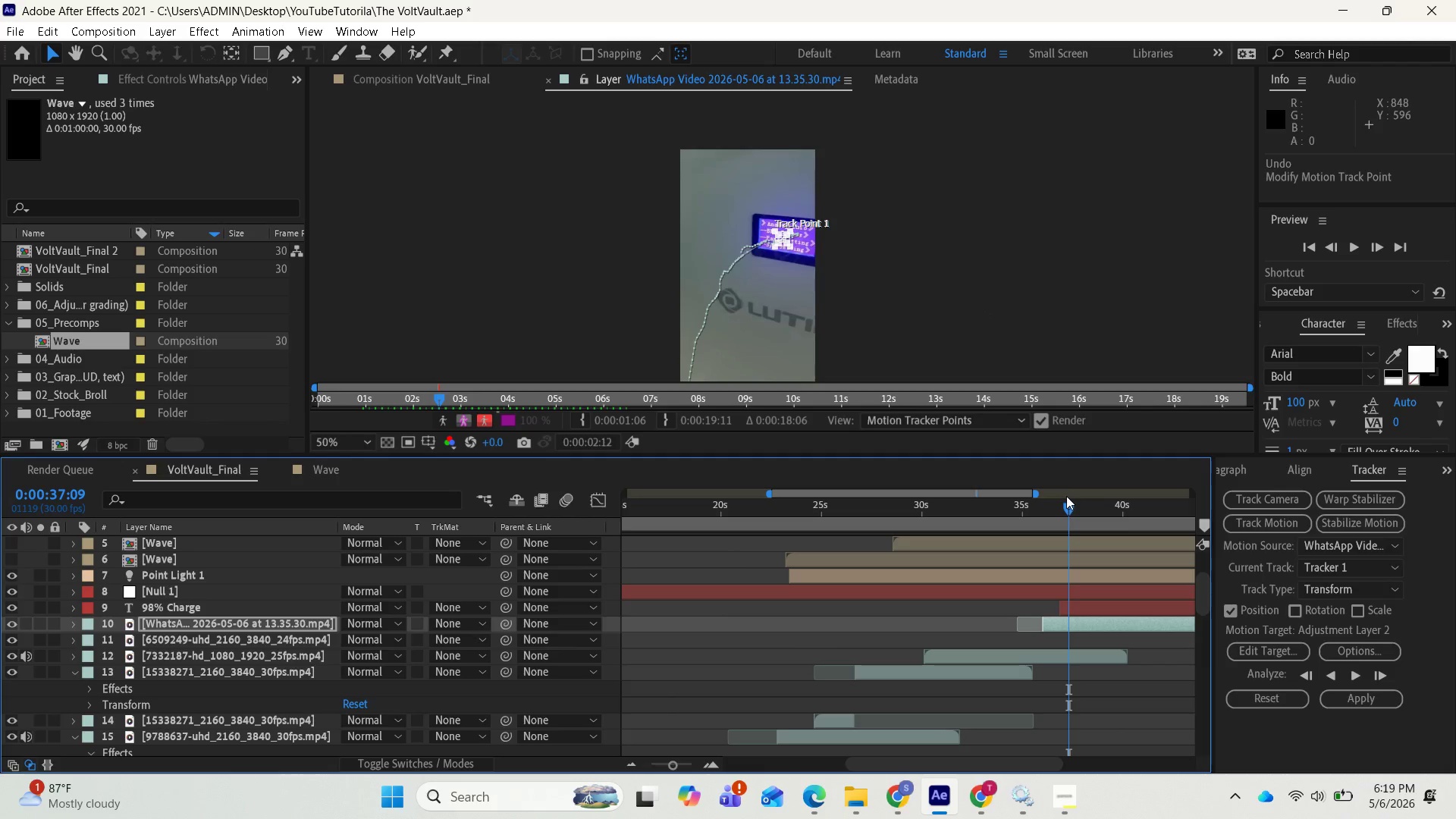 
left_click_drag(start_coordinate=[1065, 501], to_coordinate=[1017, 485])
 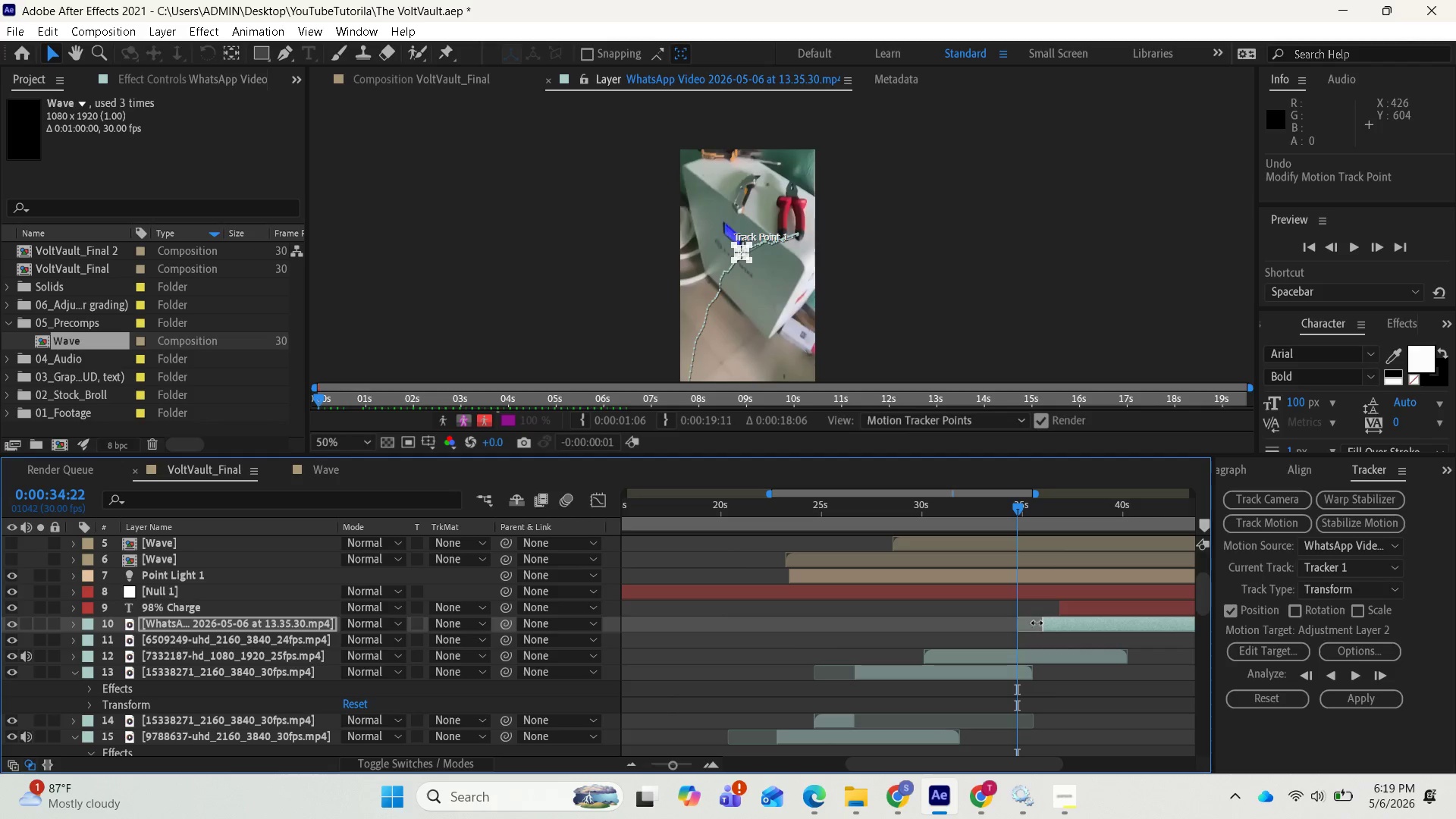 
left_click_drag(start_coordinate=[1039, 625], to_coordinate=[993, 626])
 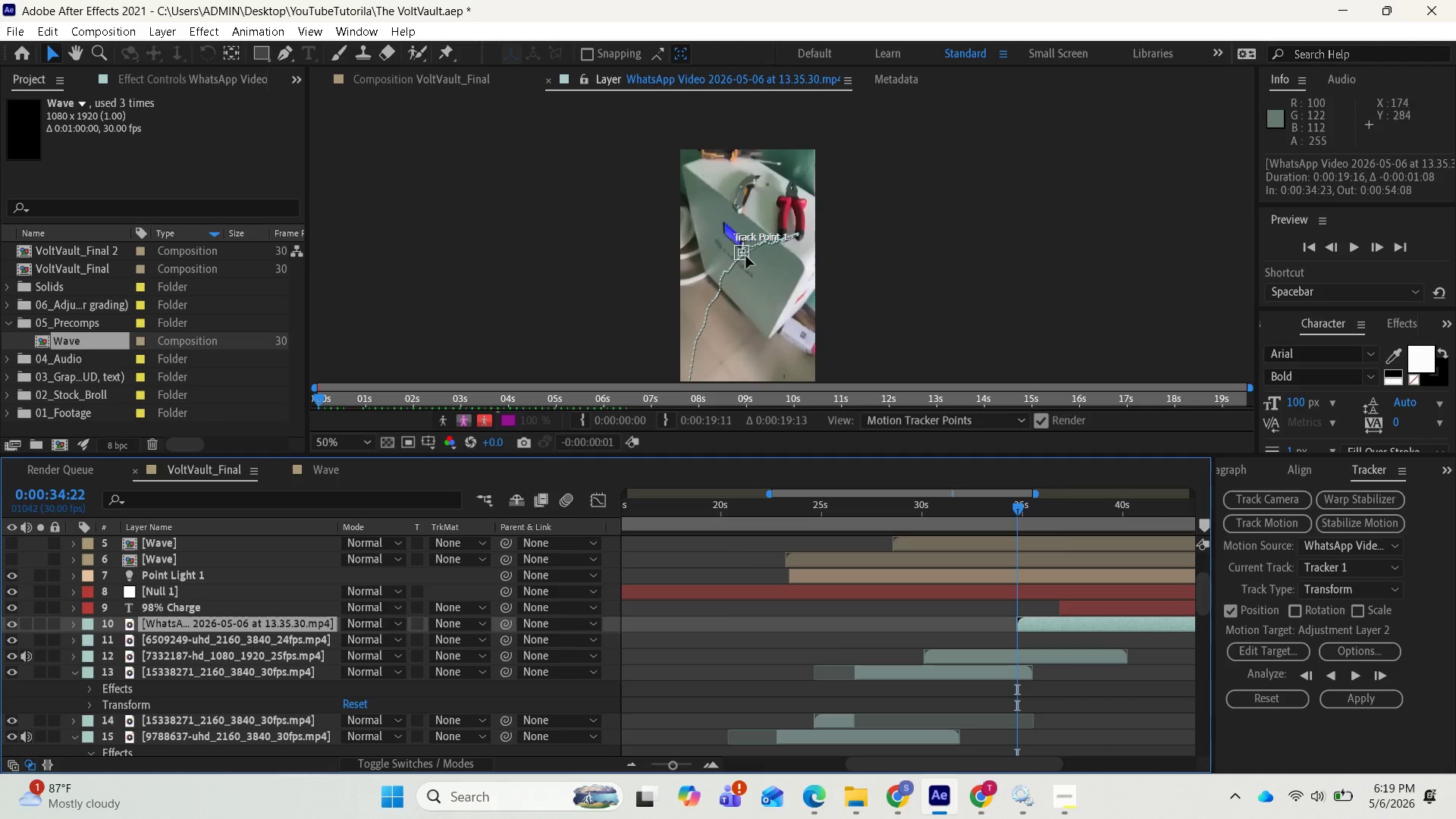 
left_click_drag(start_coordinate=[749, 254], to_coordinate=[739, 259])
 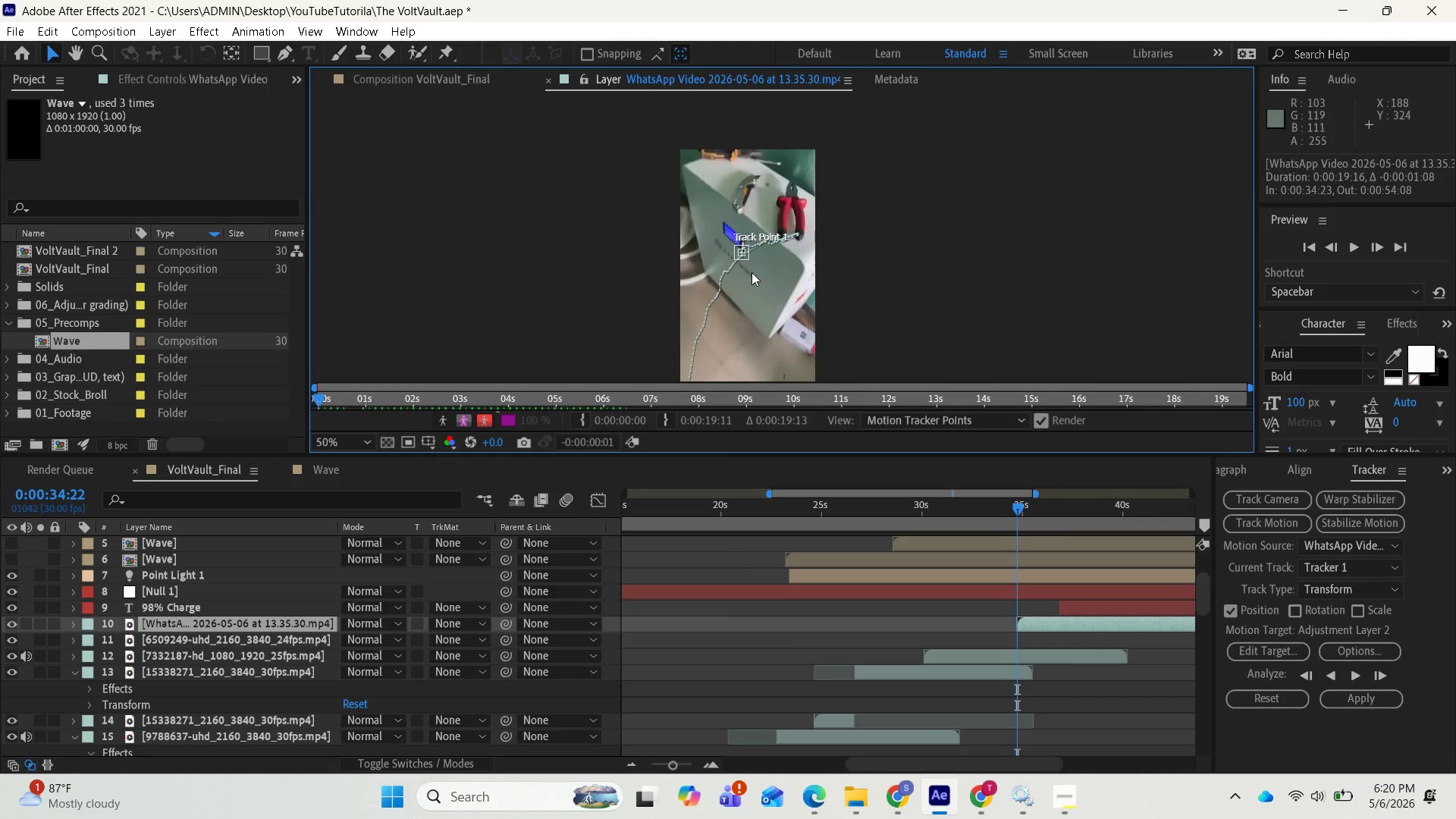 
left_click([752, 272])
 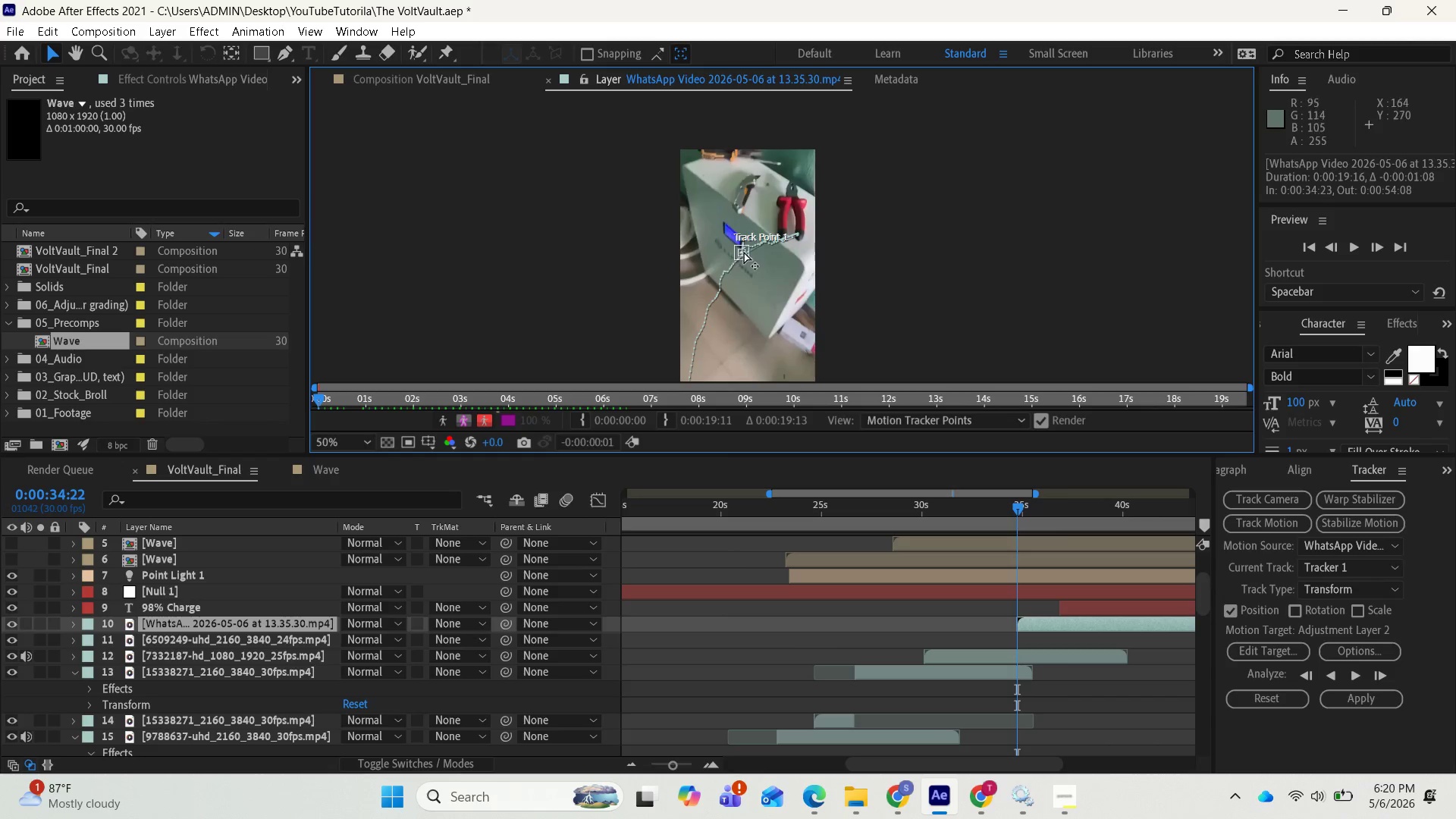 
scroll: coordinate [744, 256], scroll_direction: up, amount: 2.0
 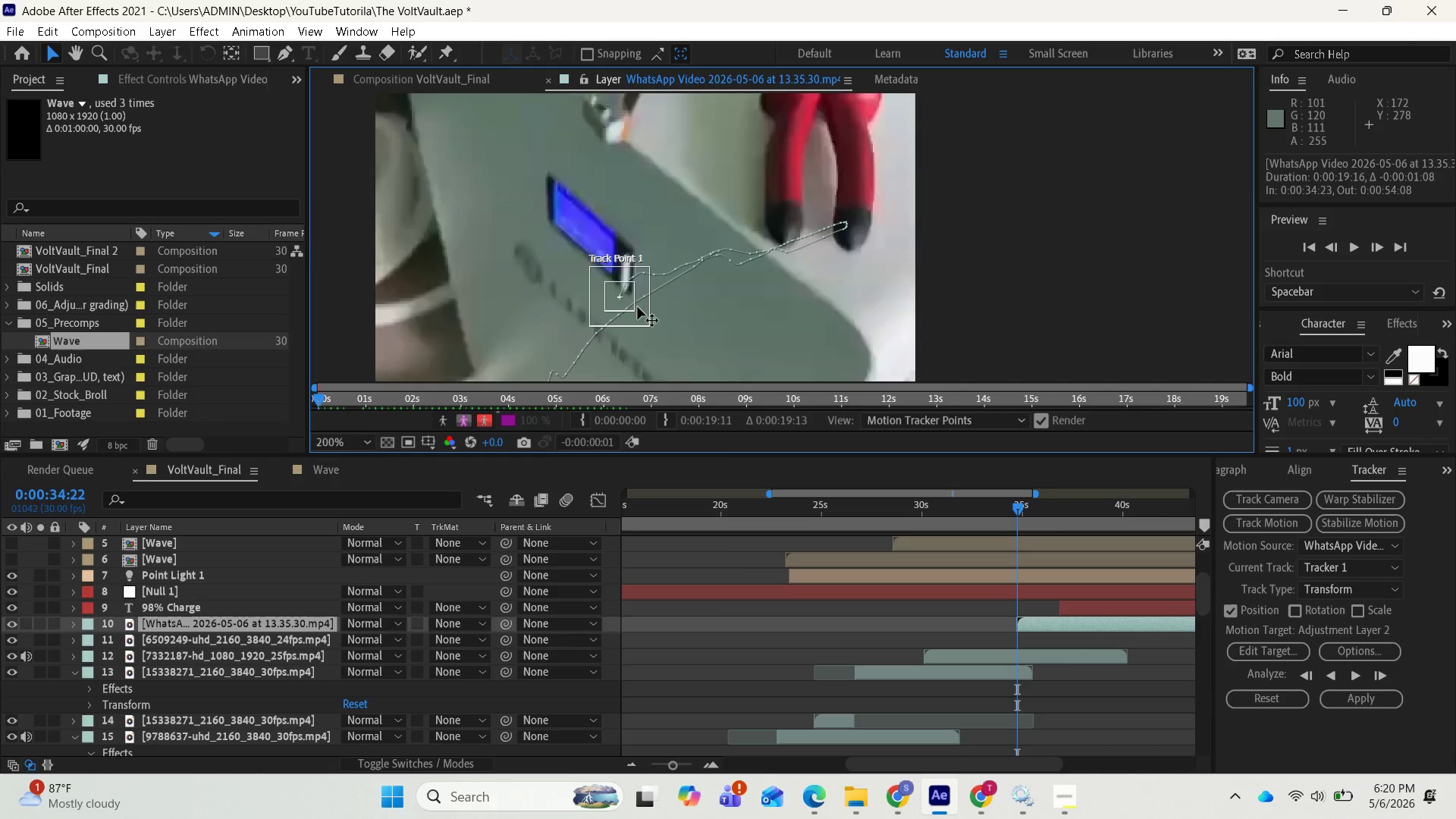 
left_click_drag(start_coordinate=[641, 305], to_coordinate=[599, 246])
 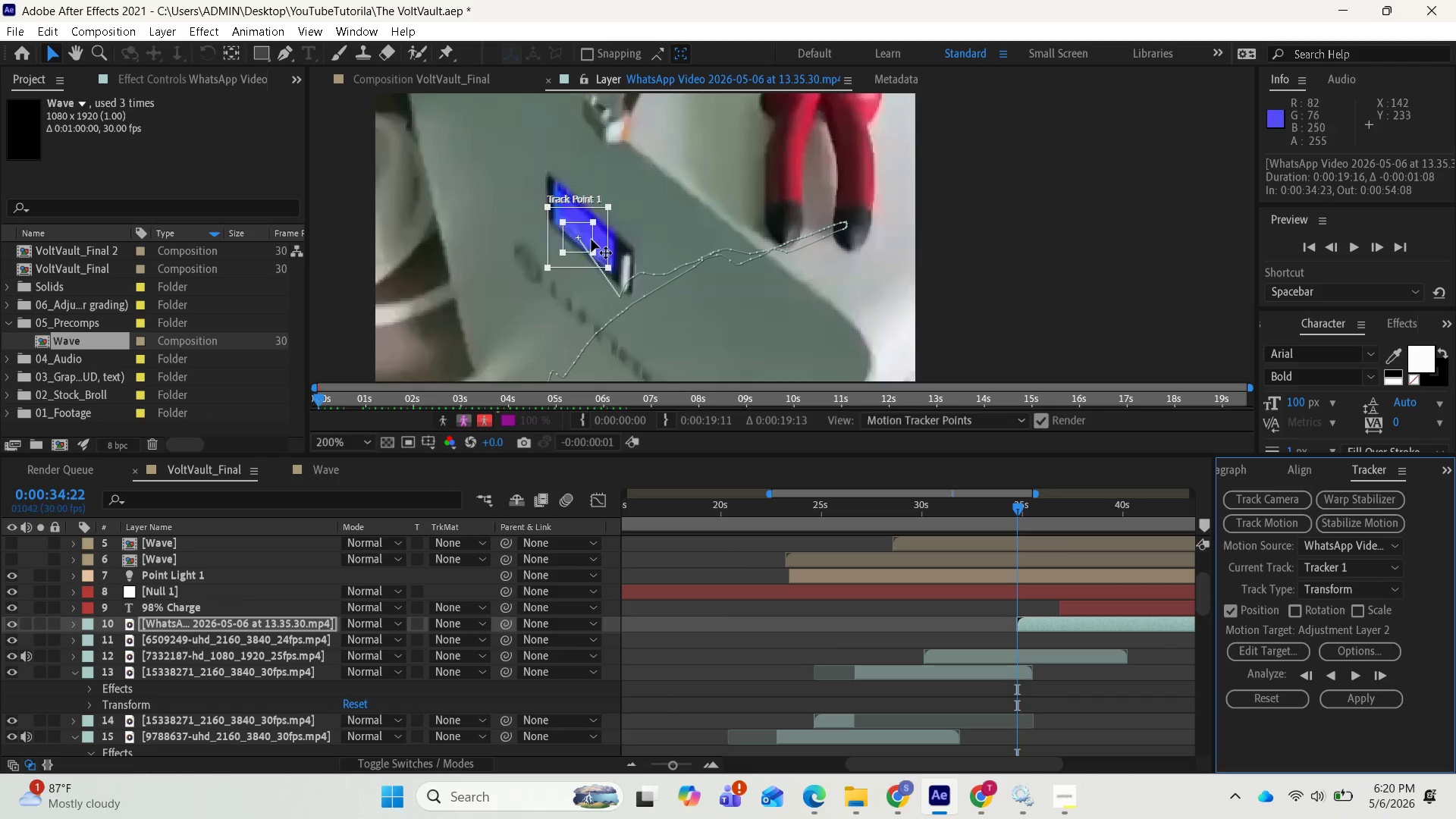 
left_click_drag(start_coordinate=[599, 233], to_coordinate=[594, 224])
 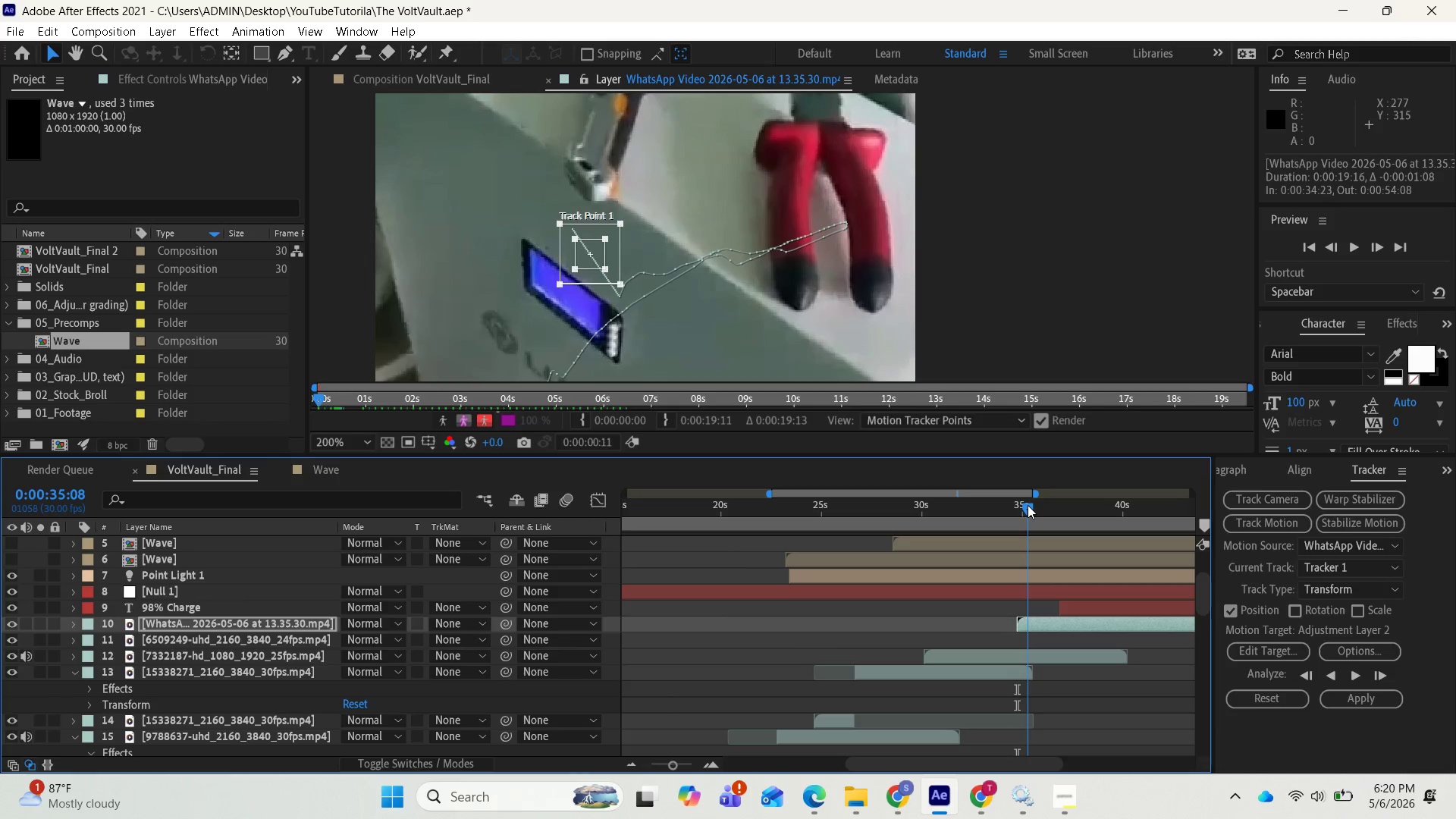 
wait(5.81)
 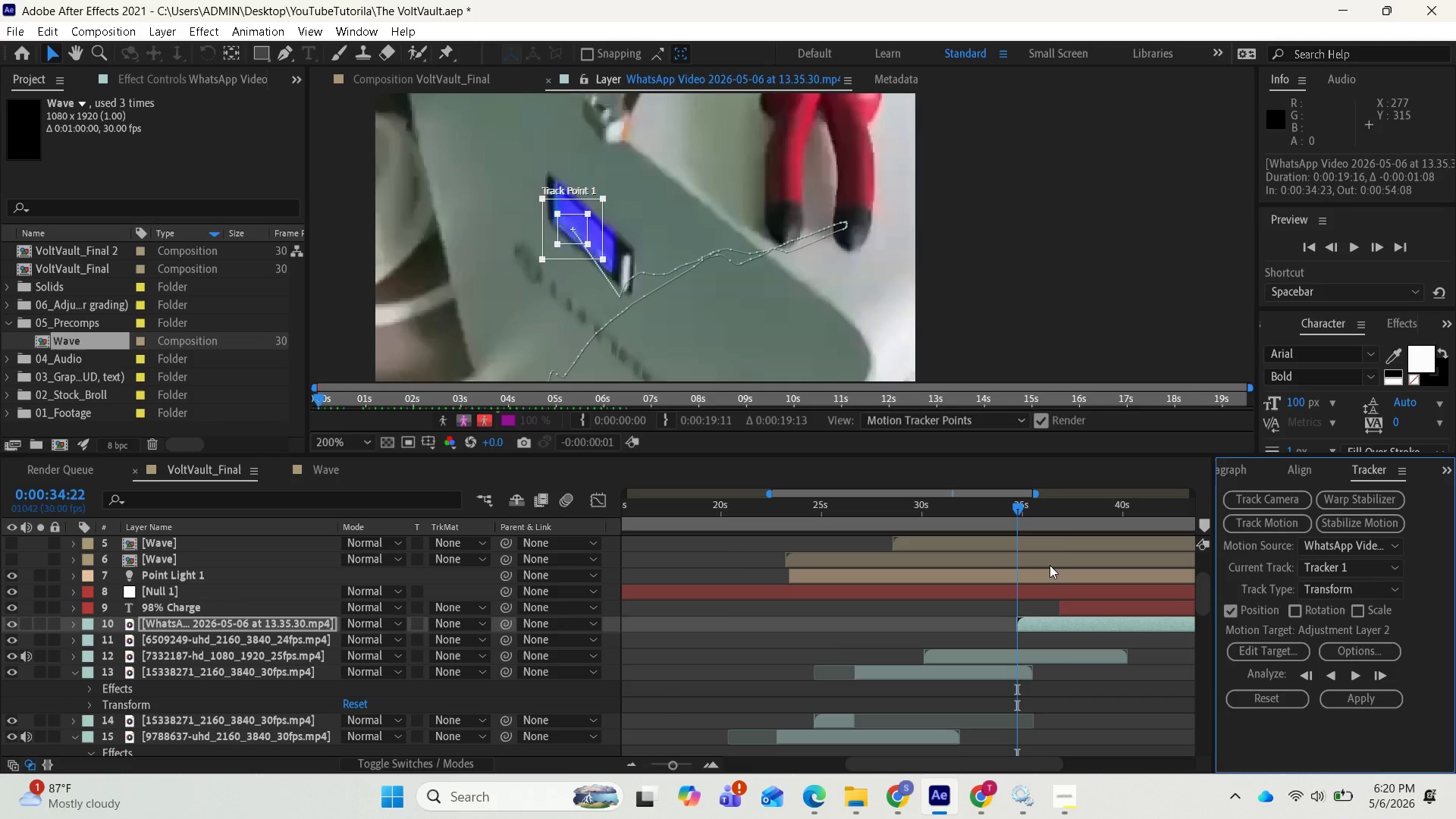 
left_click_drag(start_coordinate=[608, 254], to_coordinate=[585, 297])
 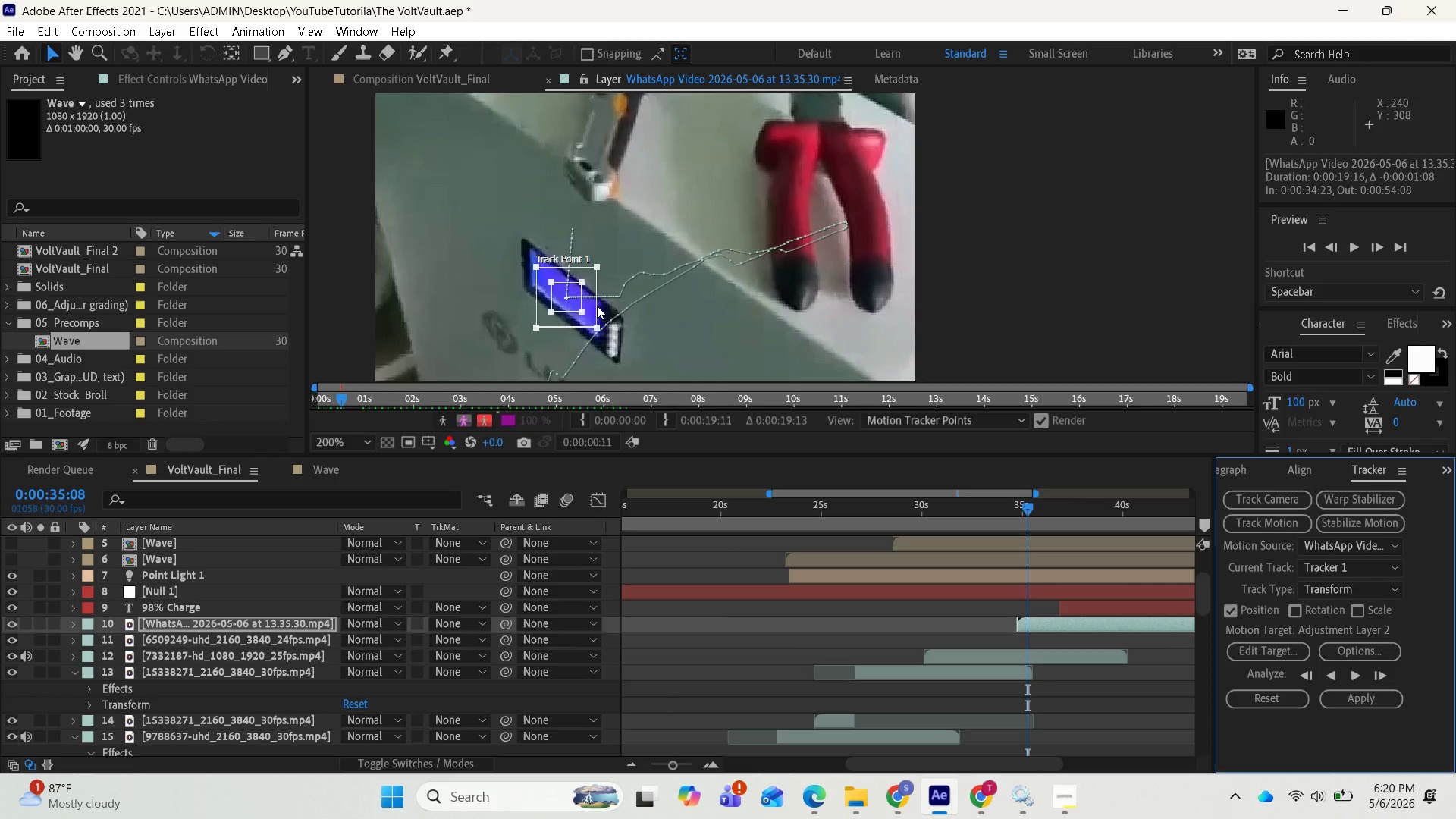 
left_click_drag(start_coordinate=[588, 299], to_coordinate=[585, 315])
 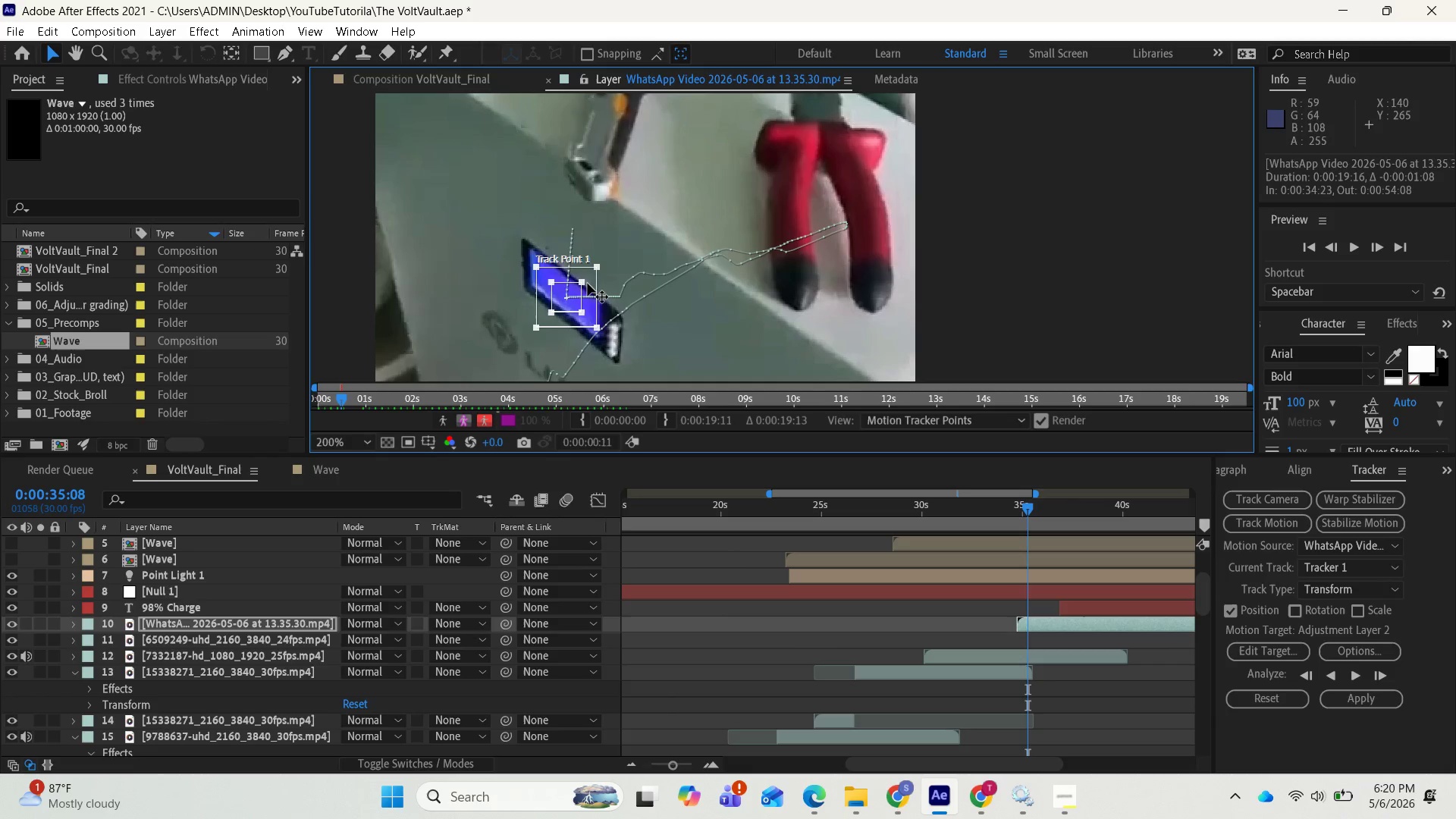 
left_click_drag(start_coordinate=[588, 277], to_coordinate=[590, 284])
 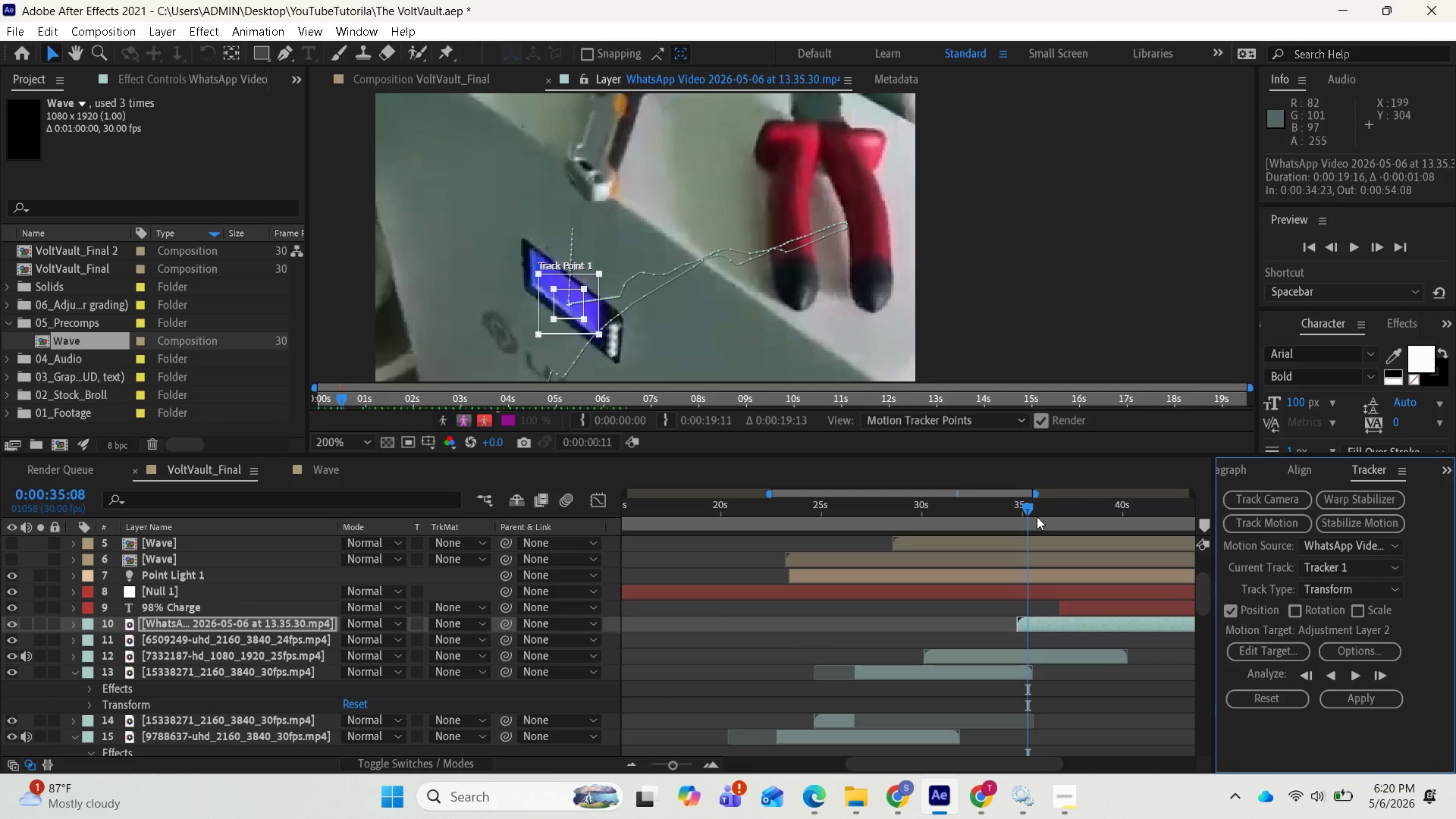 
left_click_drag(start_coordinate=[1031, 514], to_coordinate=[1037, 512])
 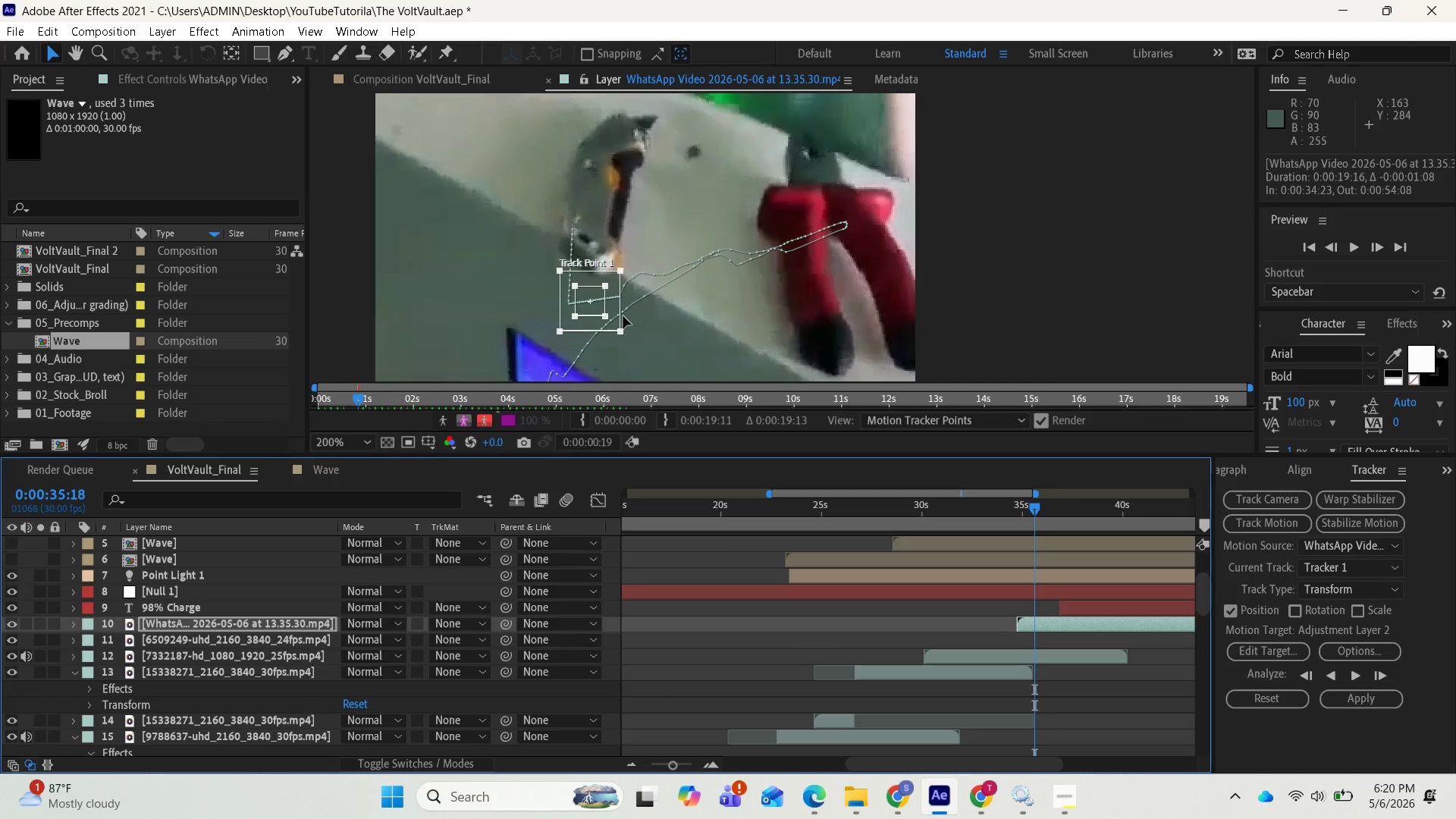 
scroll: coordinate [638, 329], scroll_direction: down, amount: 1.0
 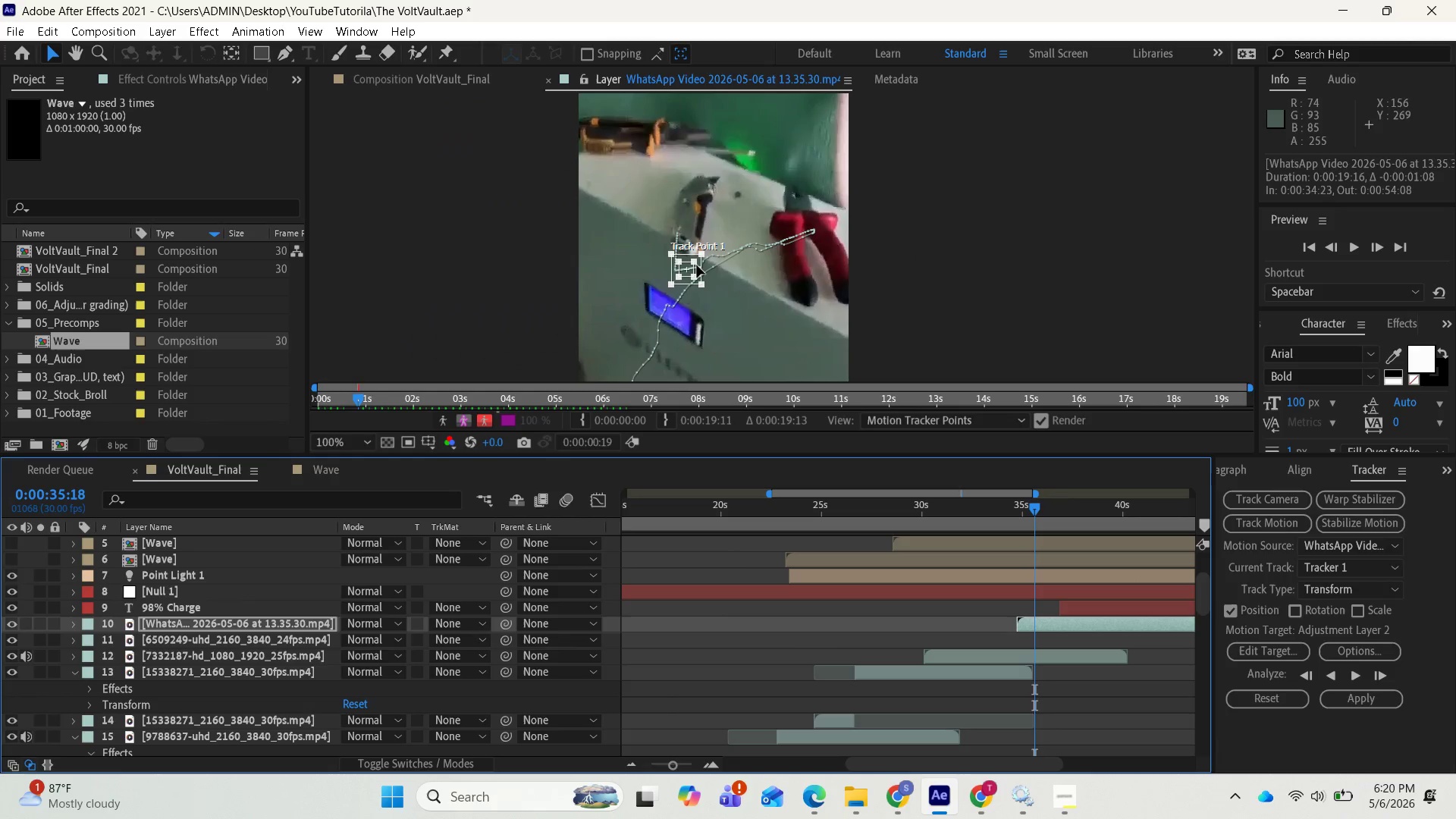 
left_click_drag(start_coordinate=[697, 265], to_coordinate=[681, 301])
 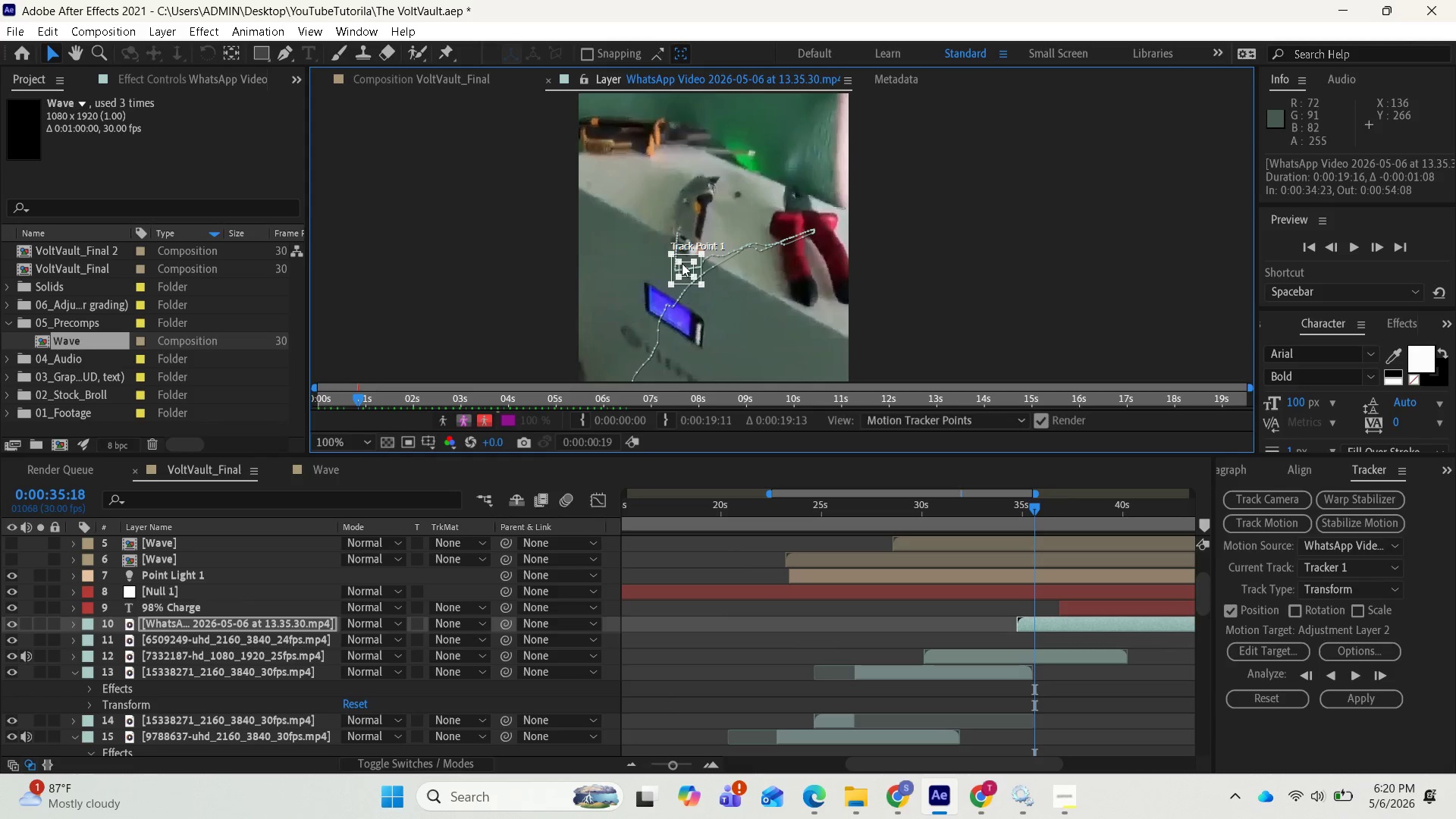 
left_click_drag(start_coordinate=[685, 257], to_coordinate=[671, 305])
 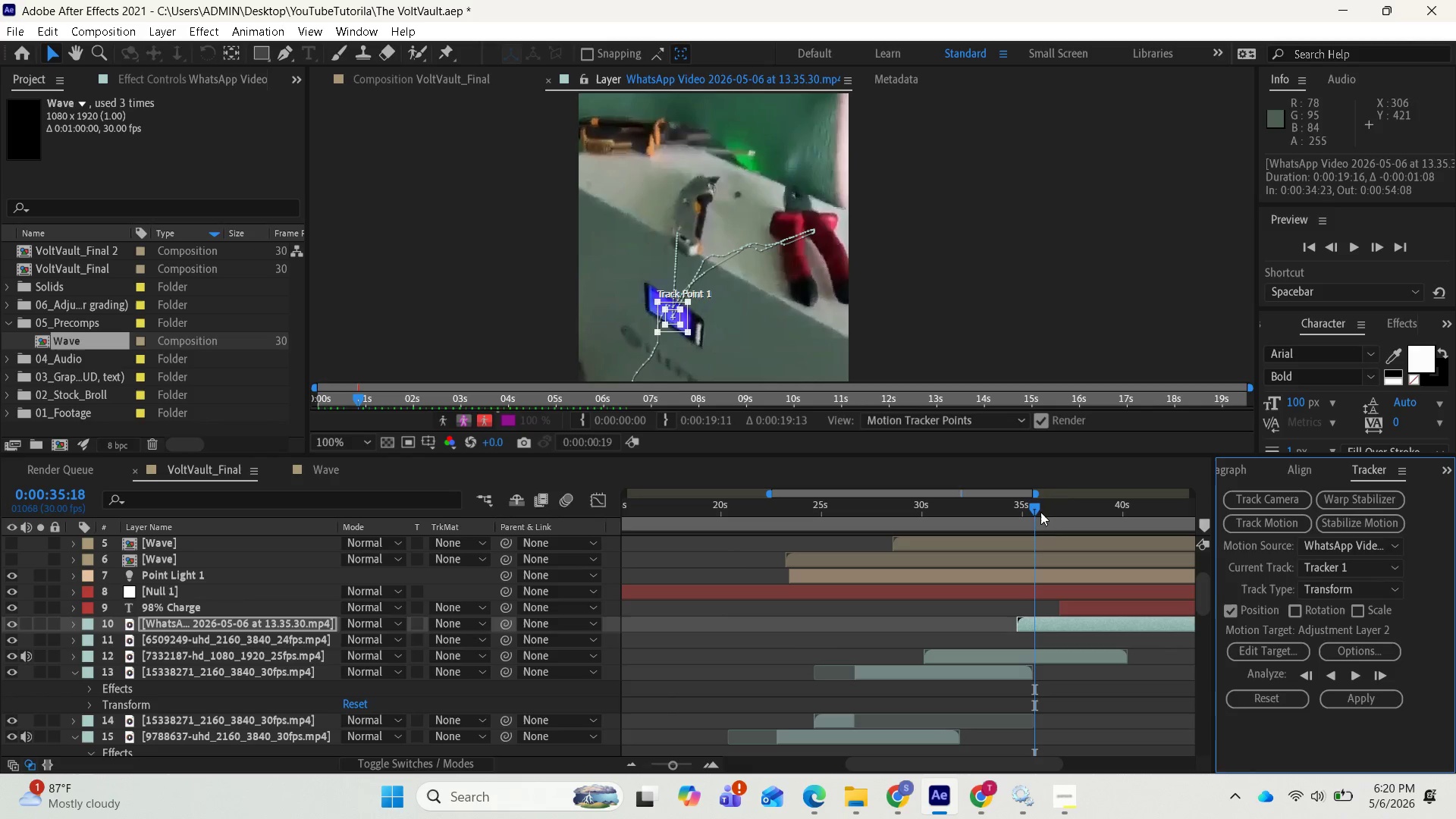 
left_click_drag(start_coordinate=[1037, 508], to_coordinate=[1042, 507])
 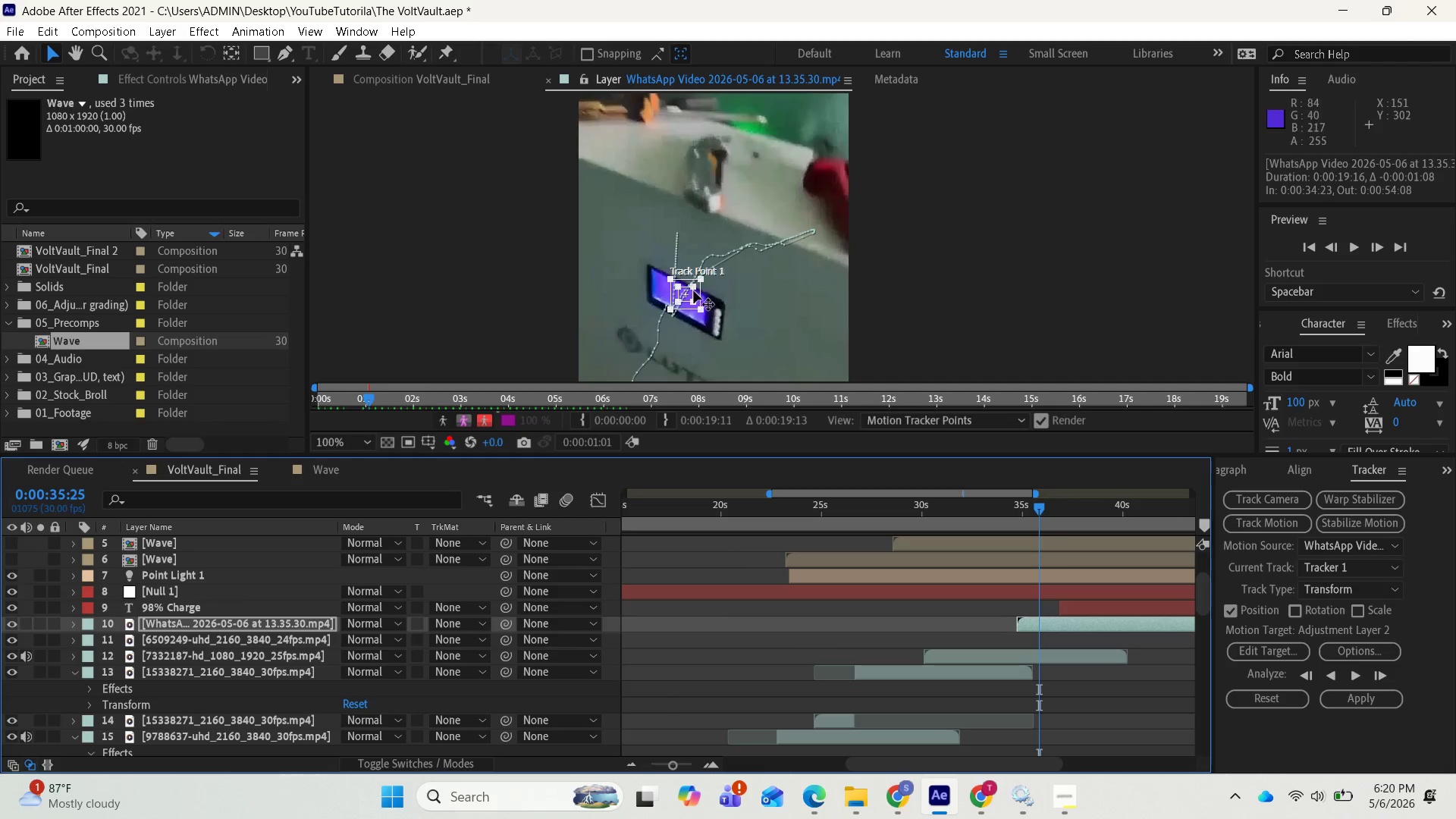 
left_click_drag(start_coordinate=[694, 292], to_coordinate=[689, 305])
 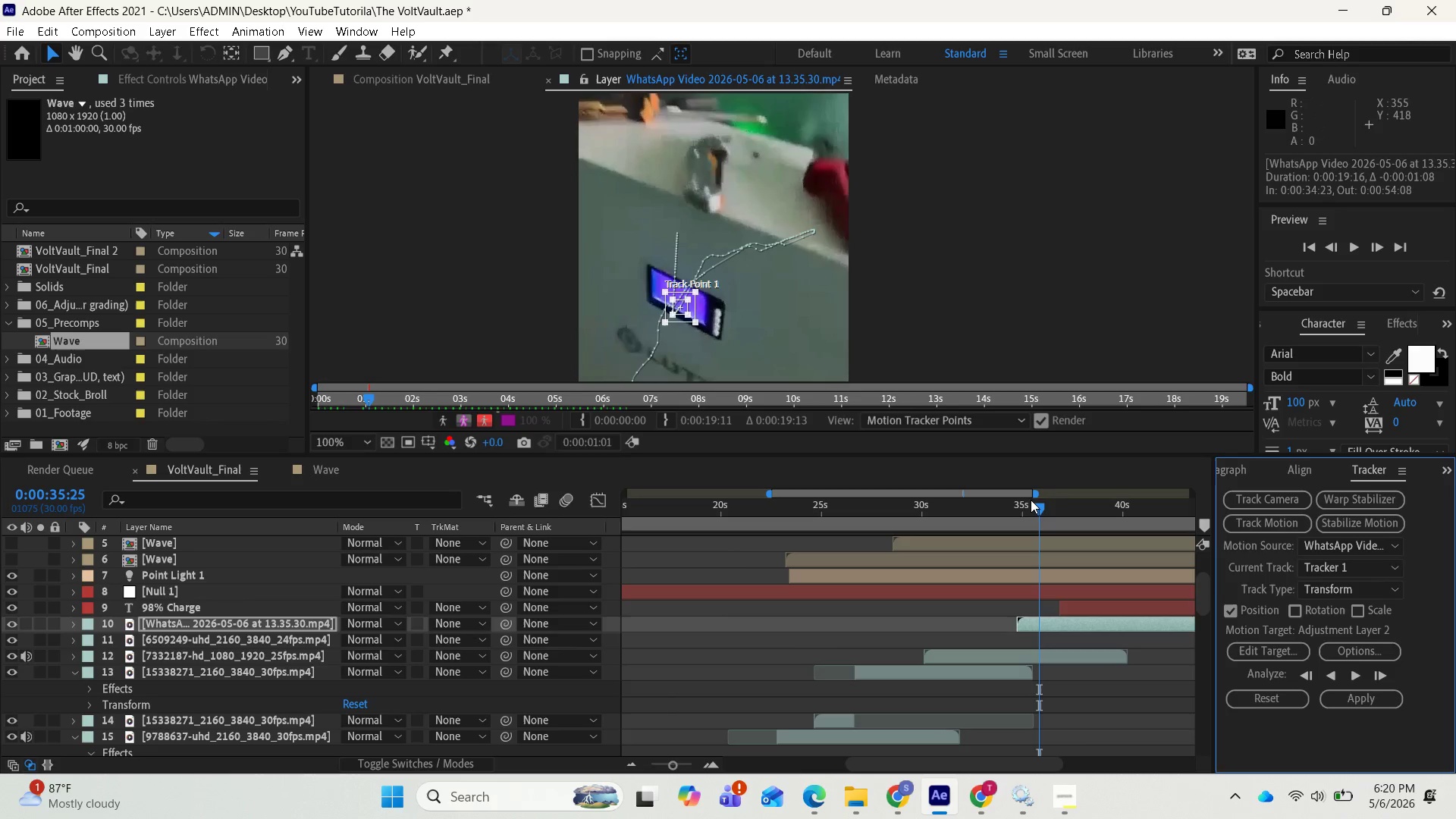 
left_click_drag(start_coordinate=[1033, 503], to_coordinate=[1045, 507])
 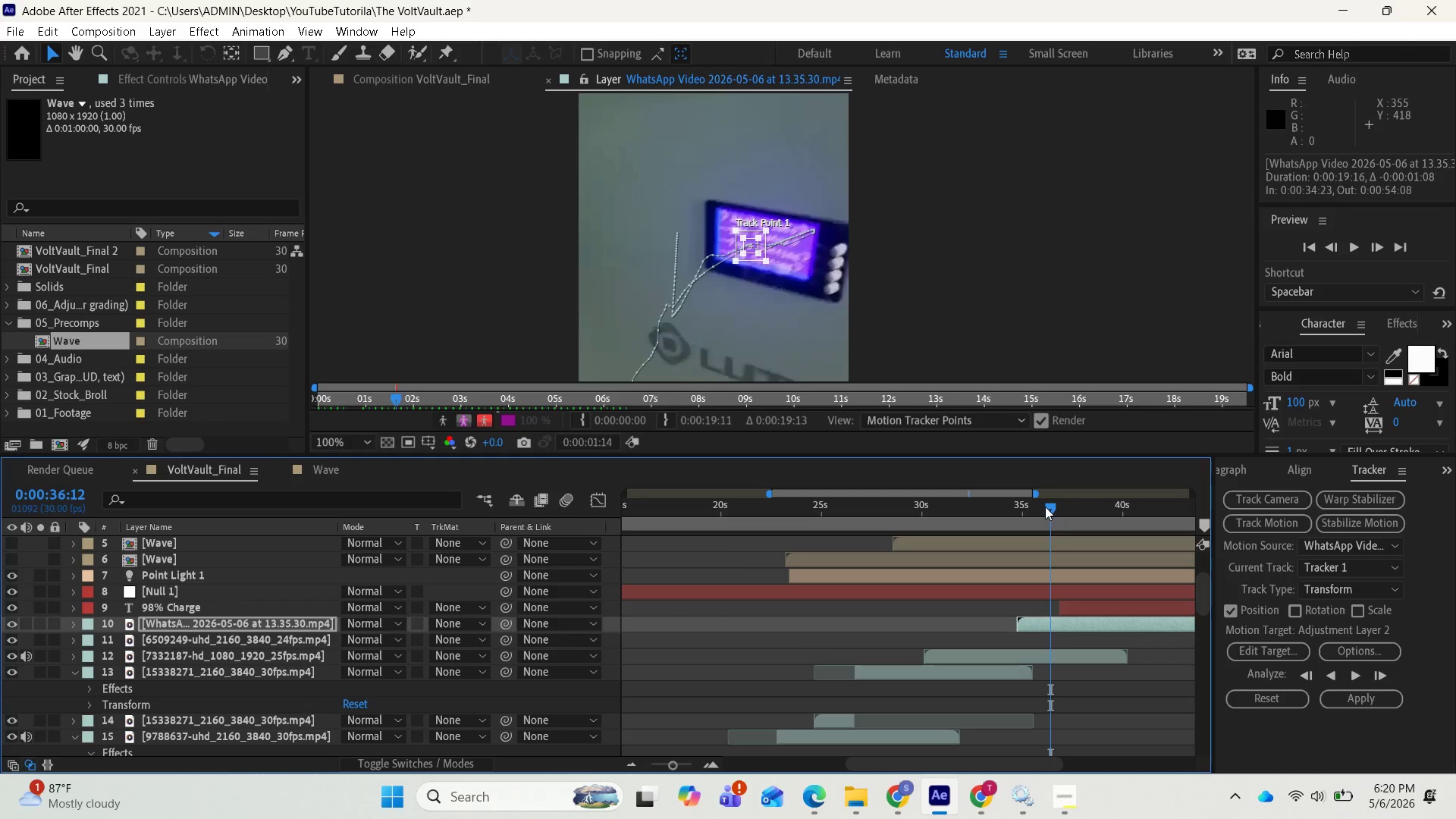 
left_click_drag(start_coordinate=[1045, 507], to_coordinate=[1031, 513])
 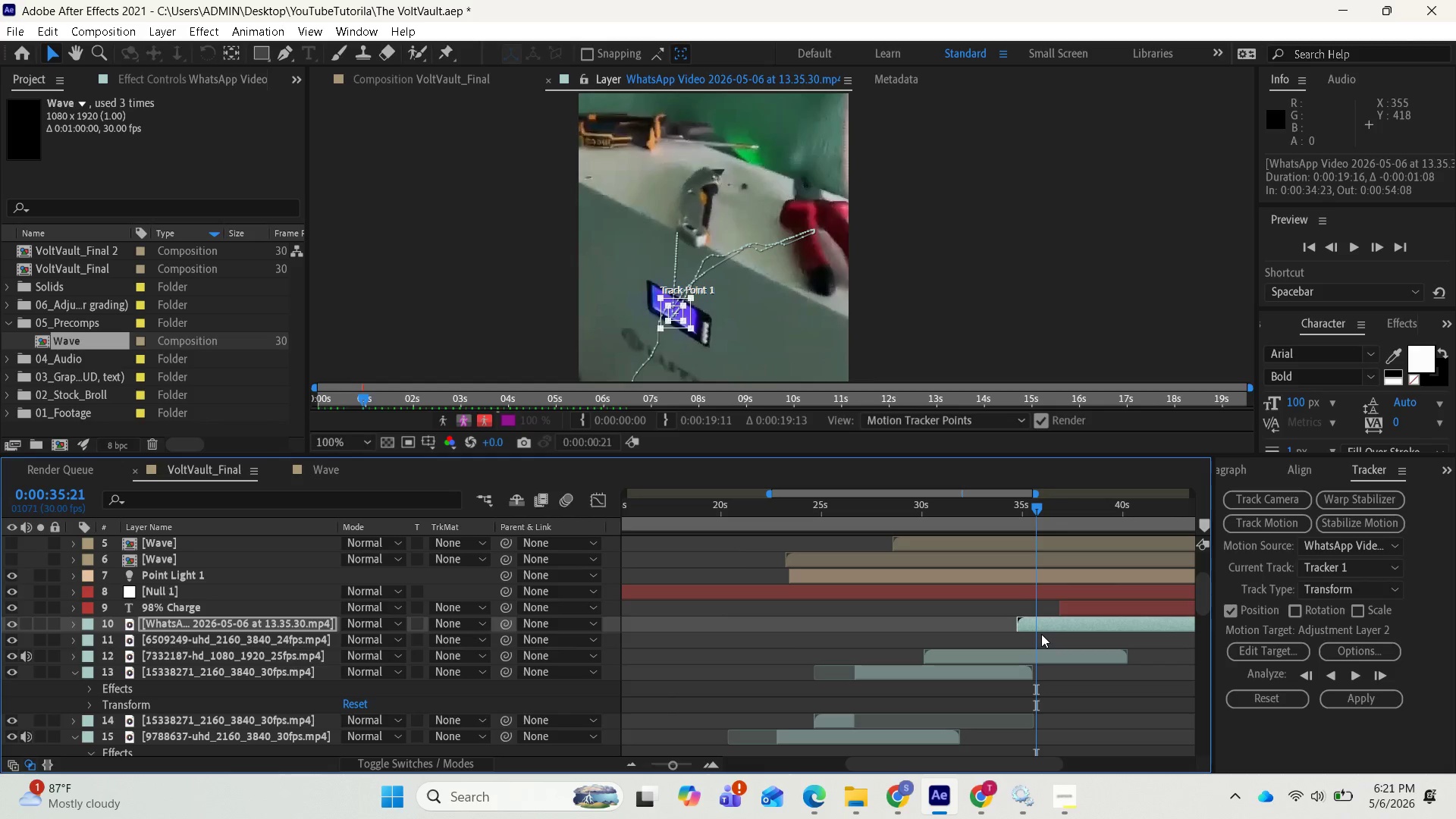 
wait(29.89)
 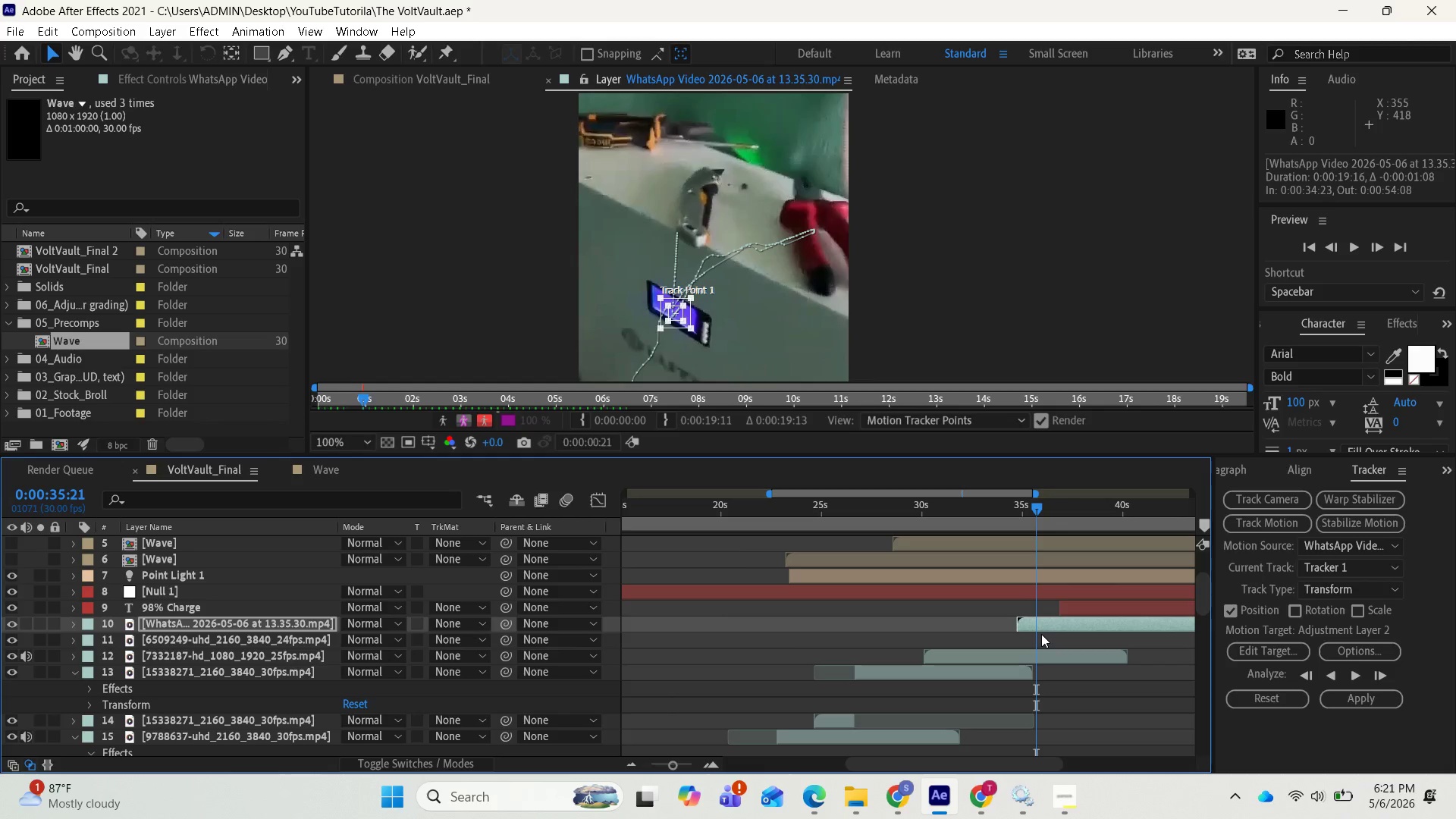 
left_click([1283, 648])
 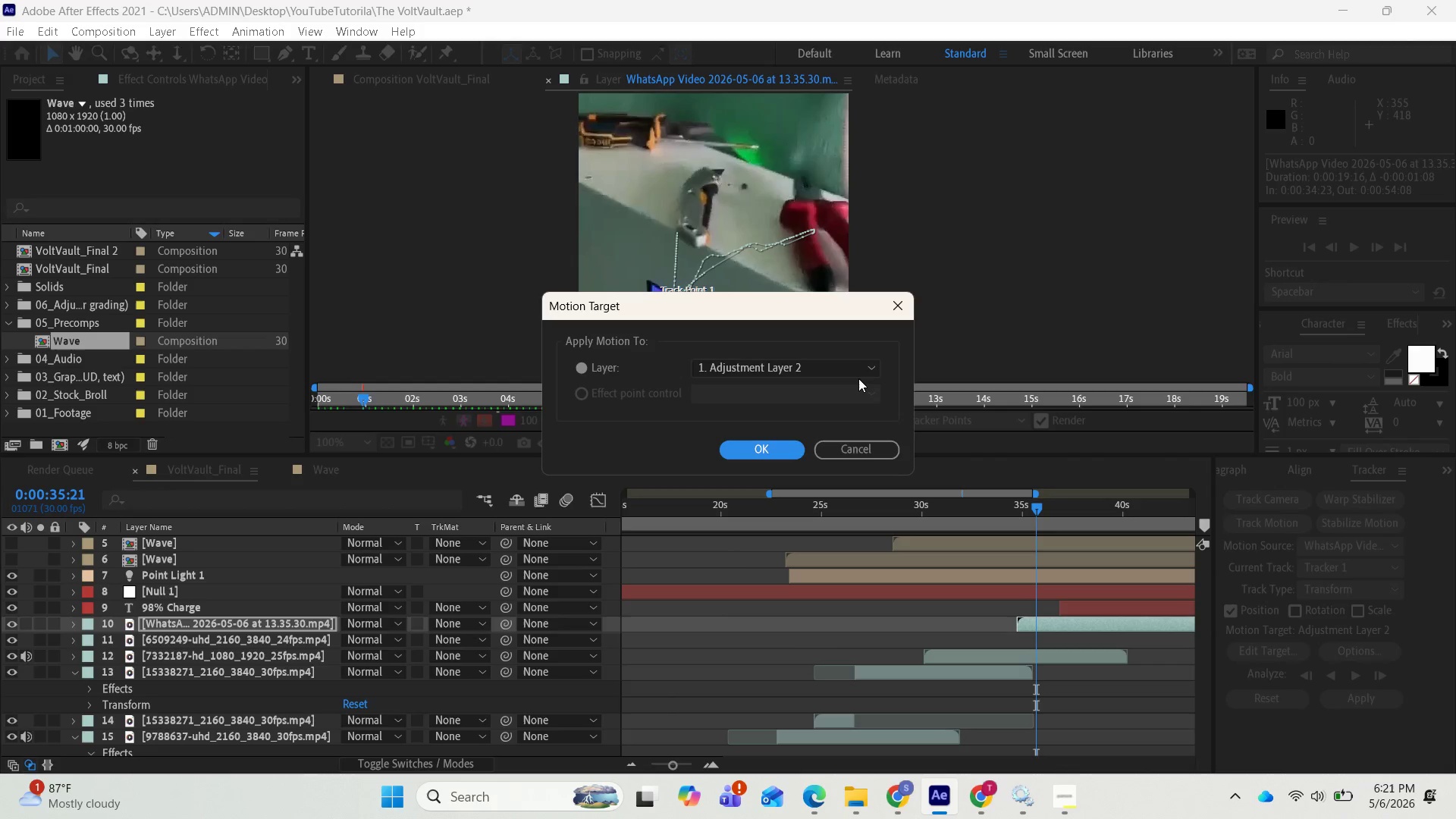 
left_click([851, 375])
 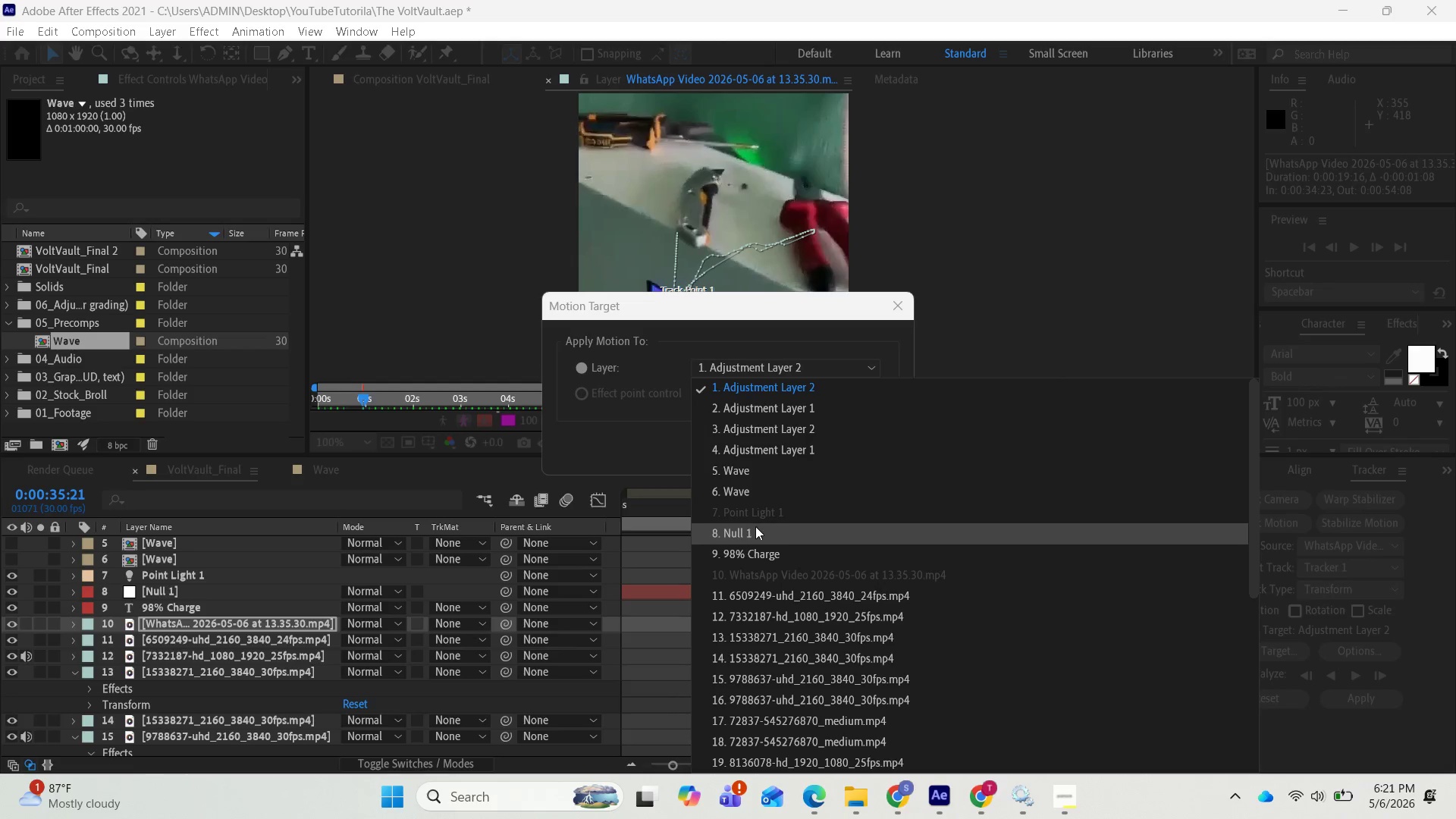 
left_click([752, 532])
 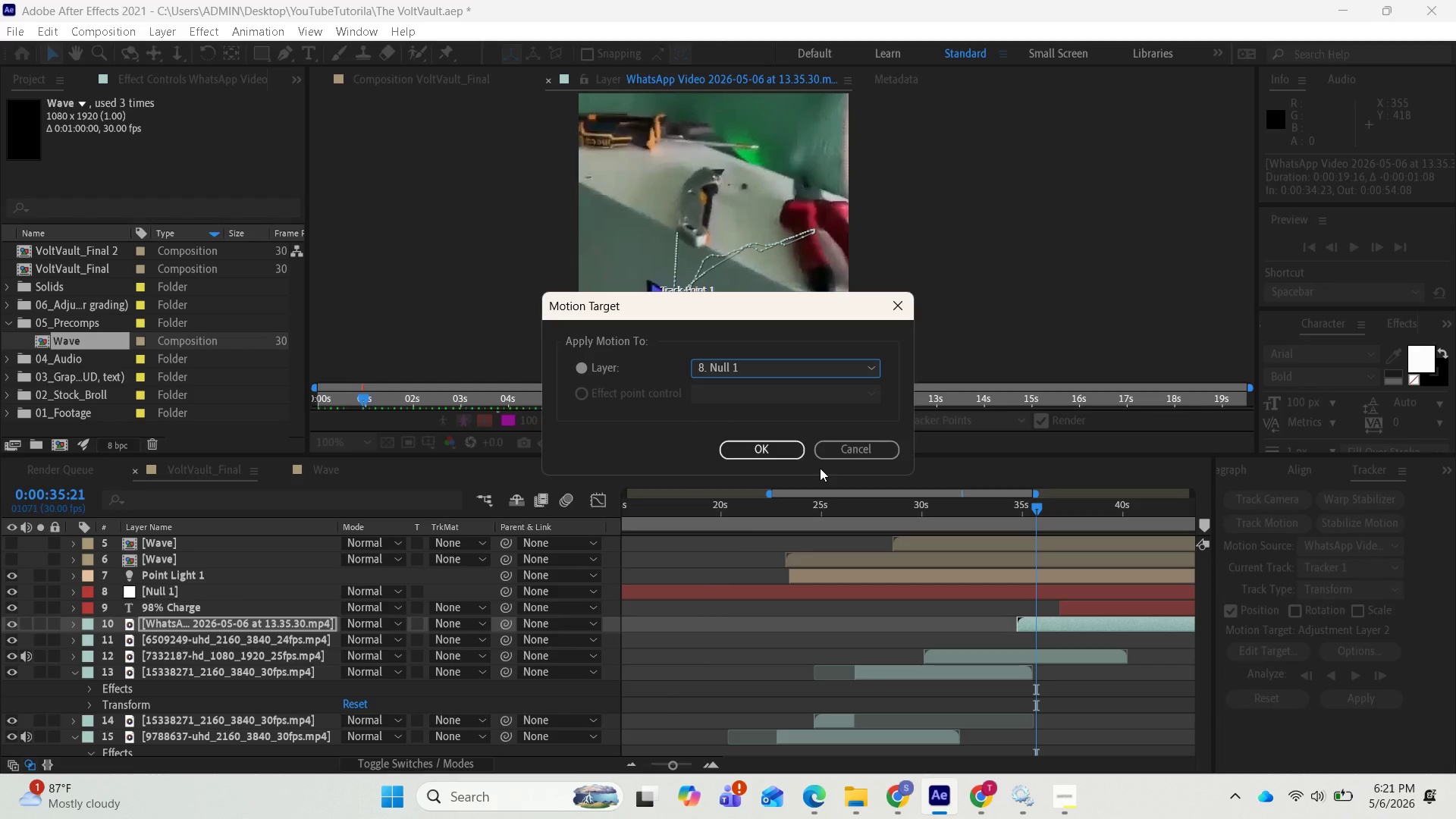 
wait(15.03)
 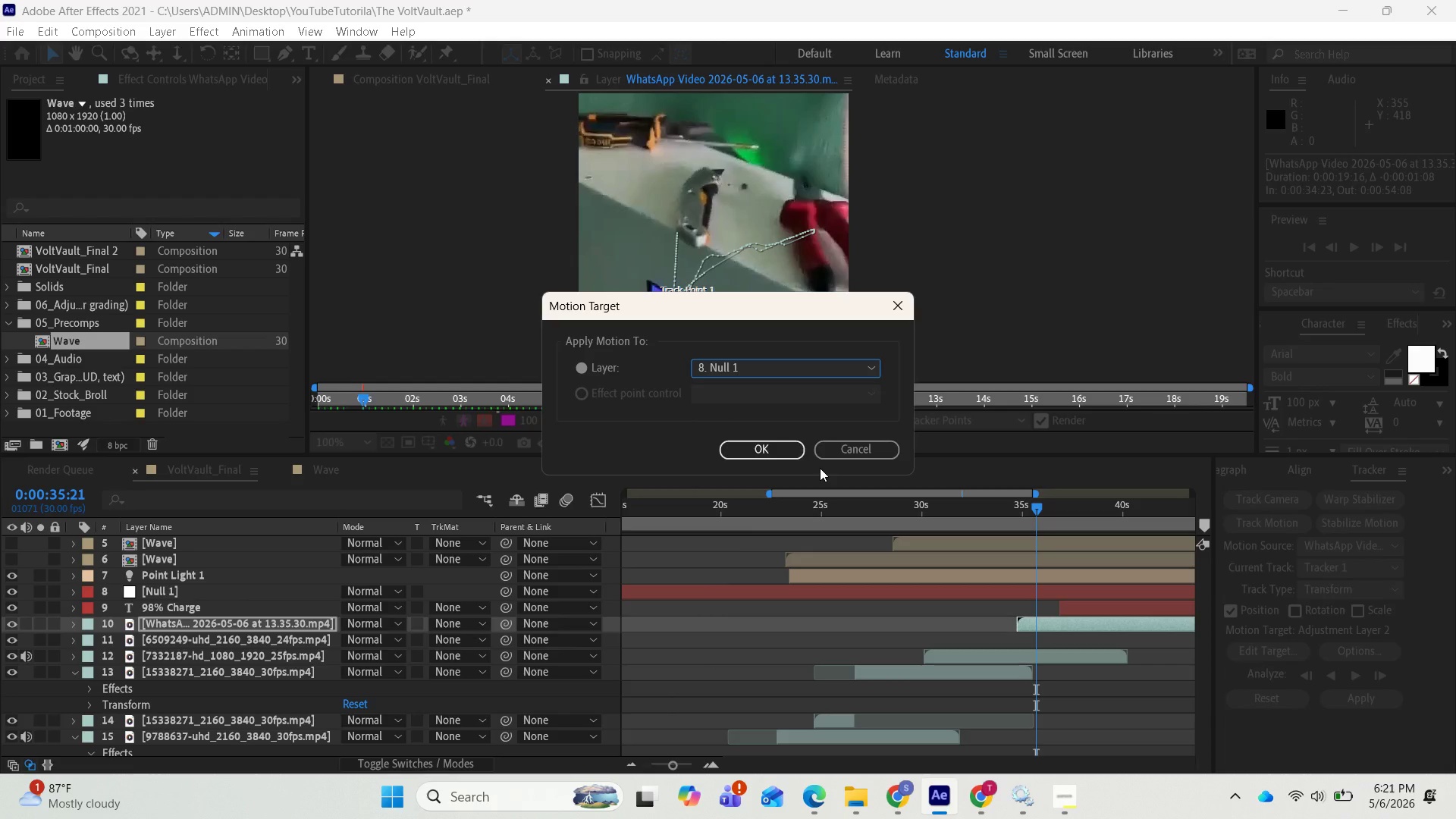 
left_click([745, 452])
 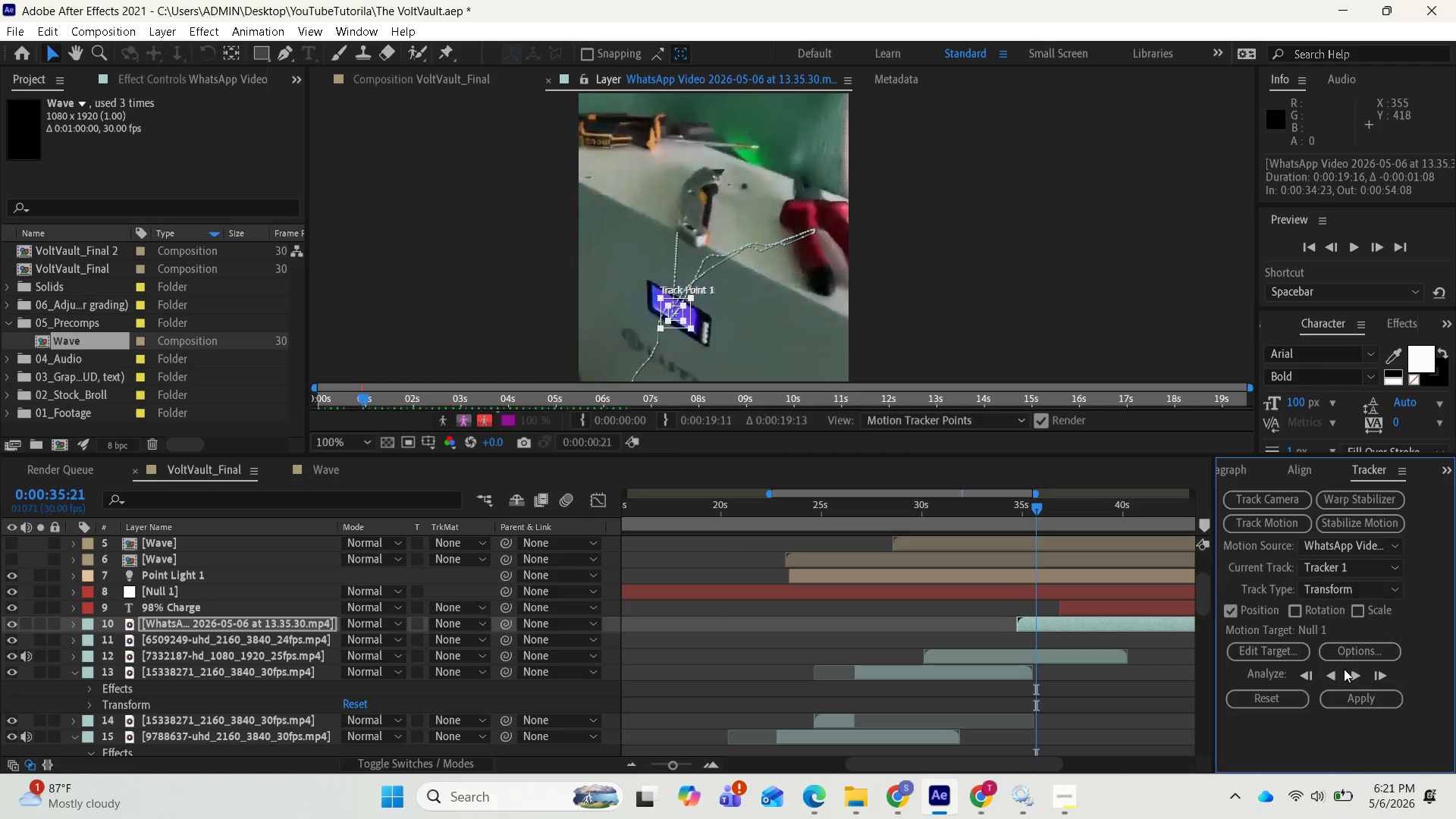 
wait(9.61)
 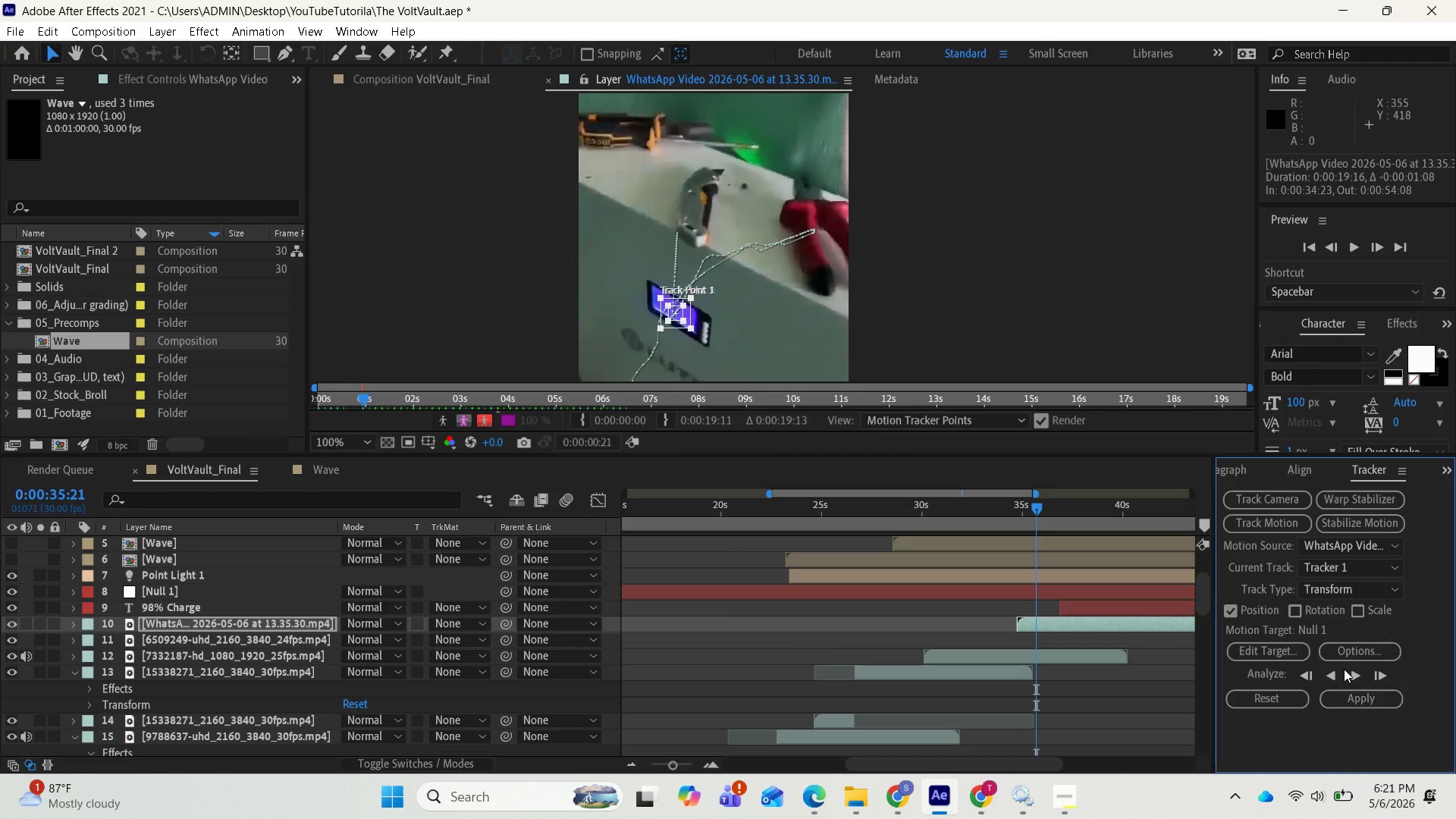 
left_click([1341, 692])
 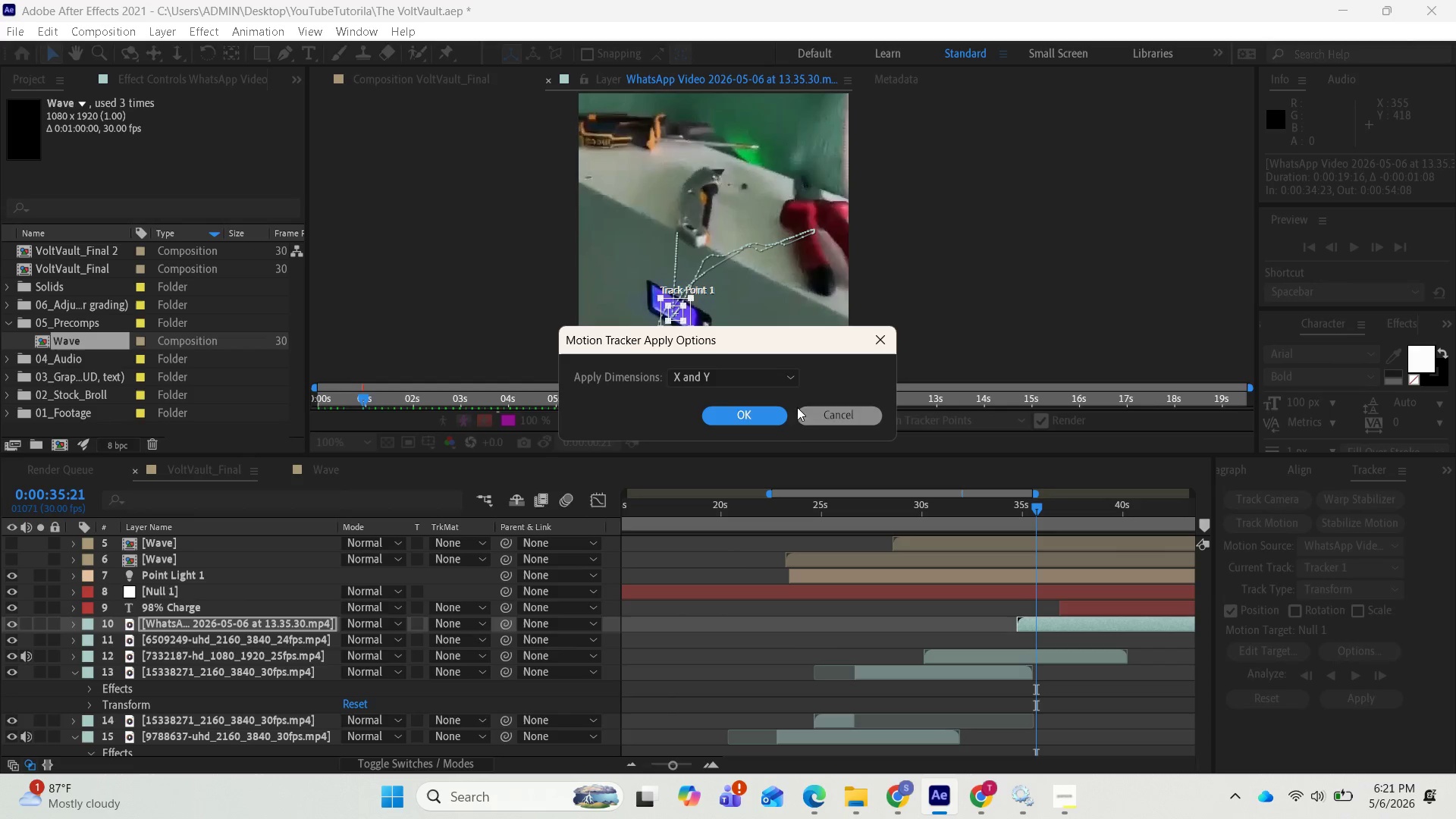 
left_click([780, 381])
 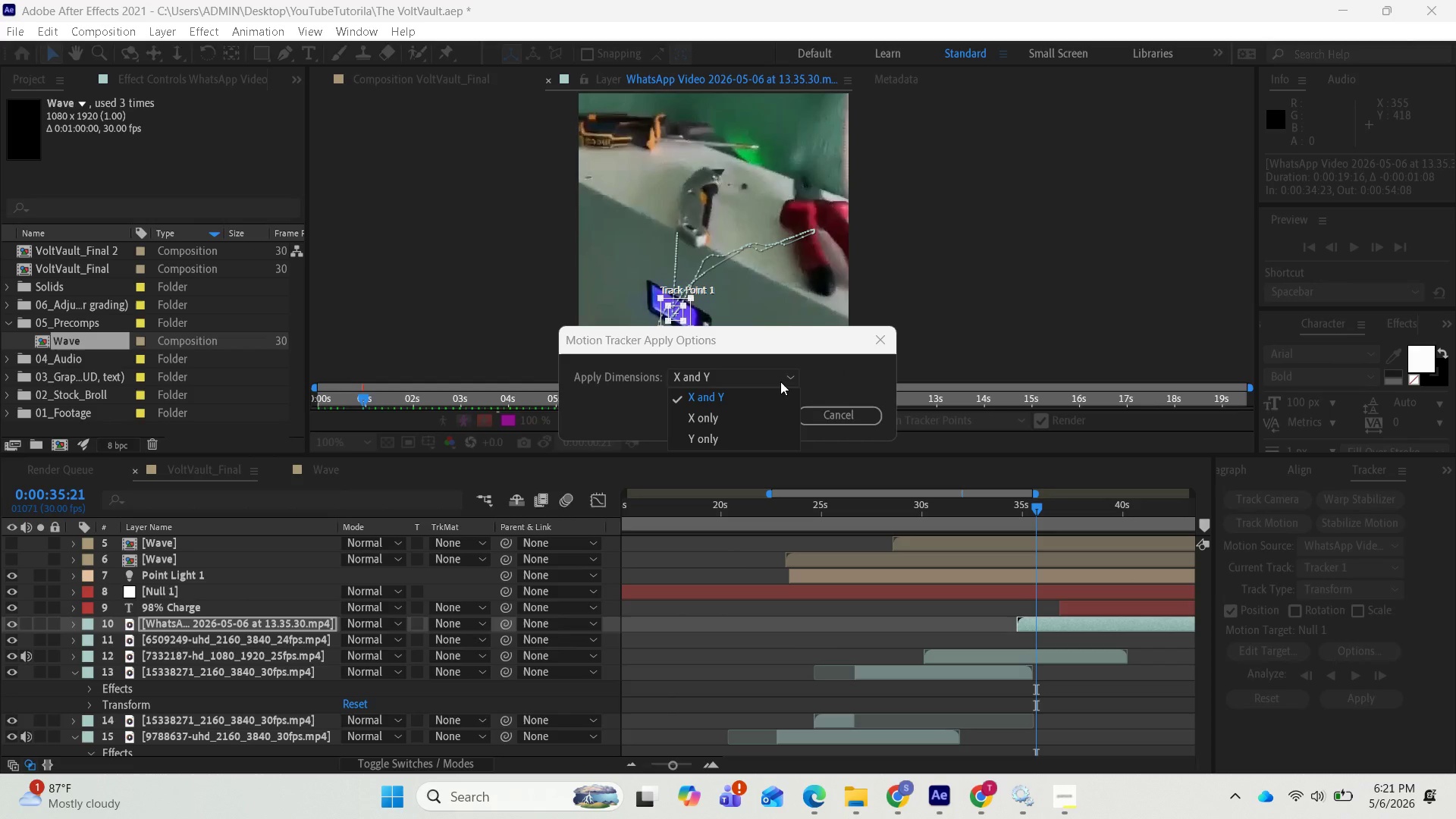 
left_click([780, 381])
 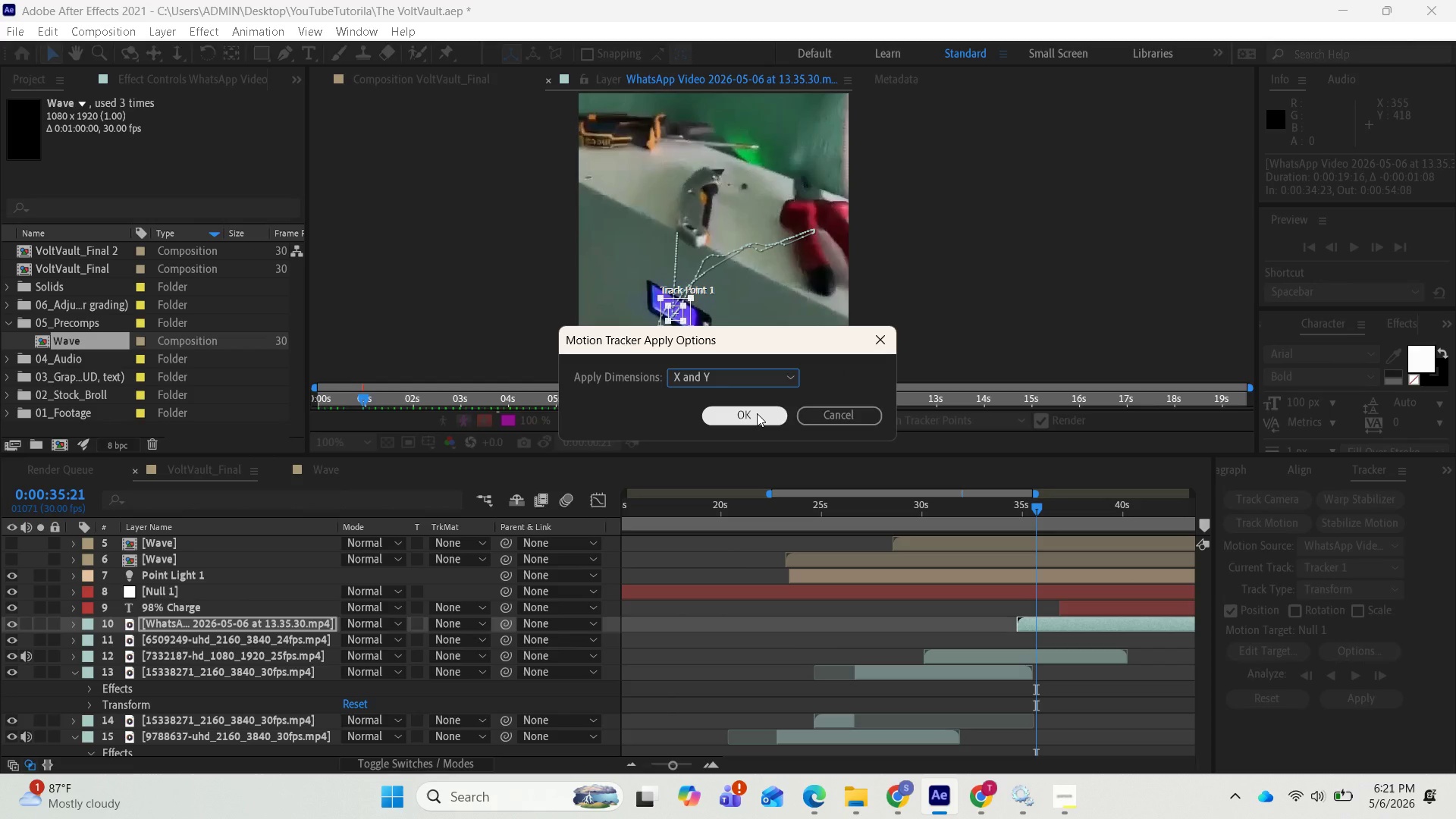 
left_click([757, 413])
 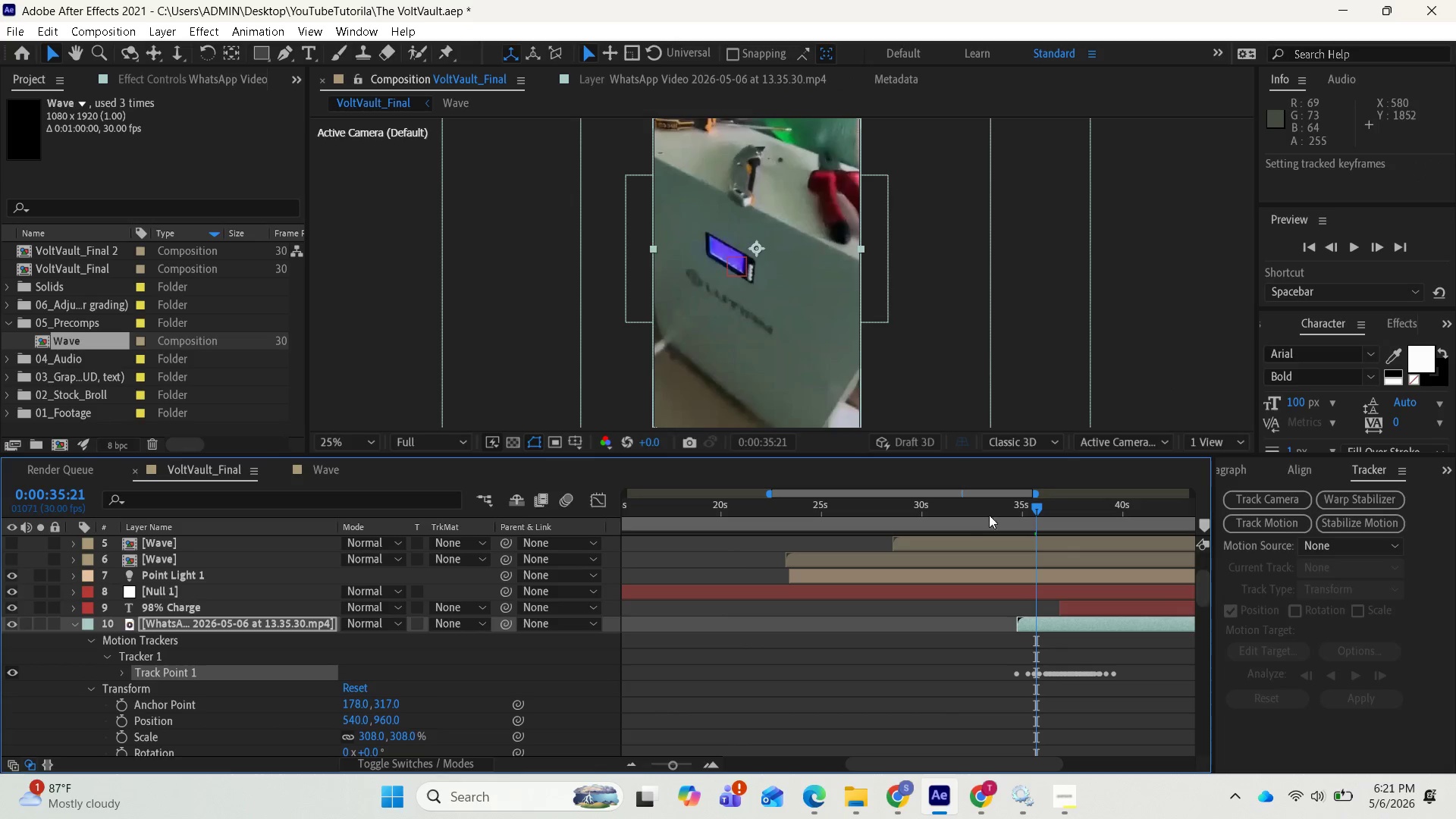 
left_click_drag(start_coordinate=[1031, 505], to_coordinate=[1019, 532])
 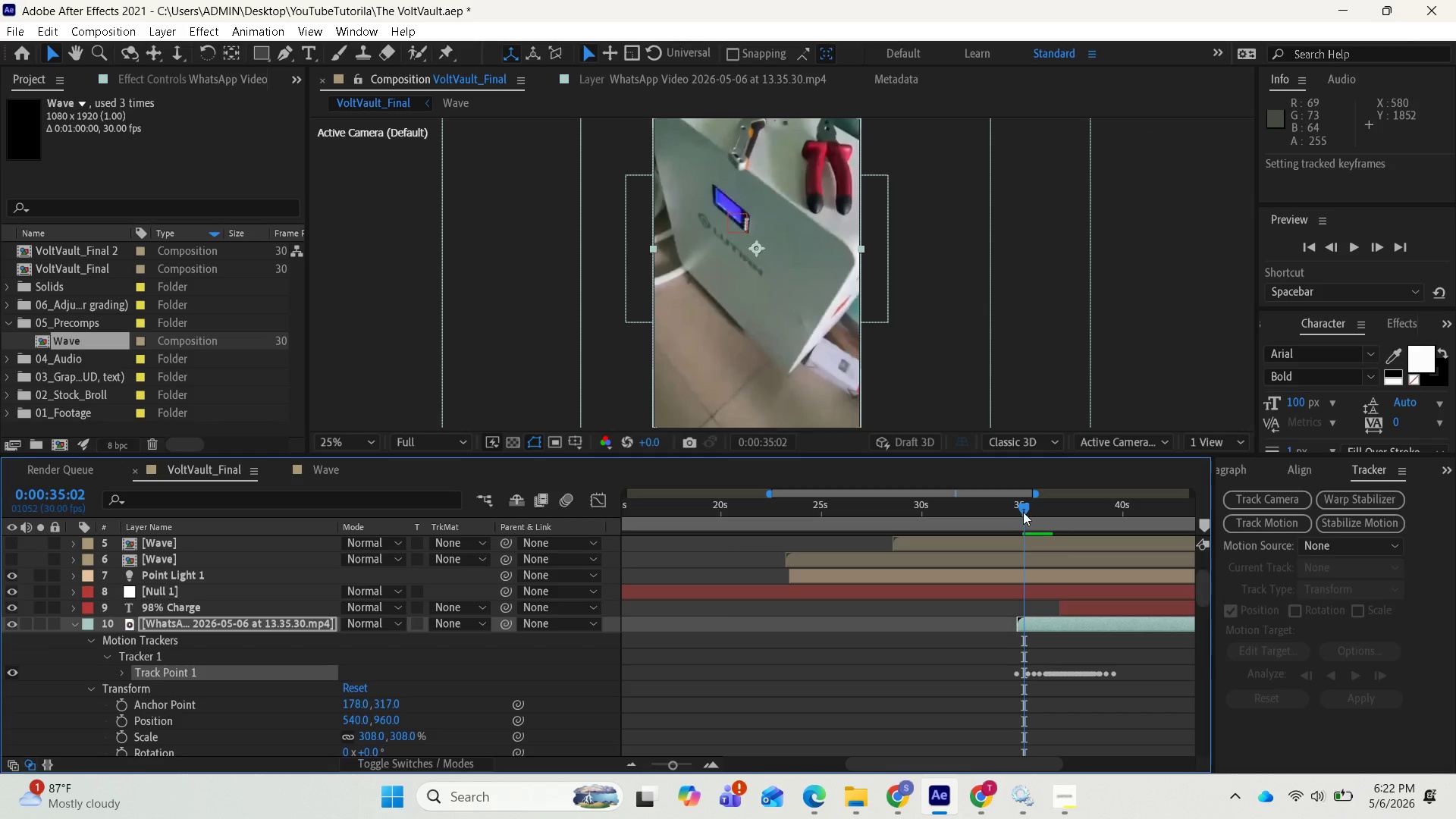 
left_click_drag(start_coordinate=[1025, 510], to_coordinate=[1059, 502])
 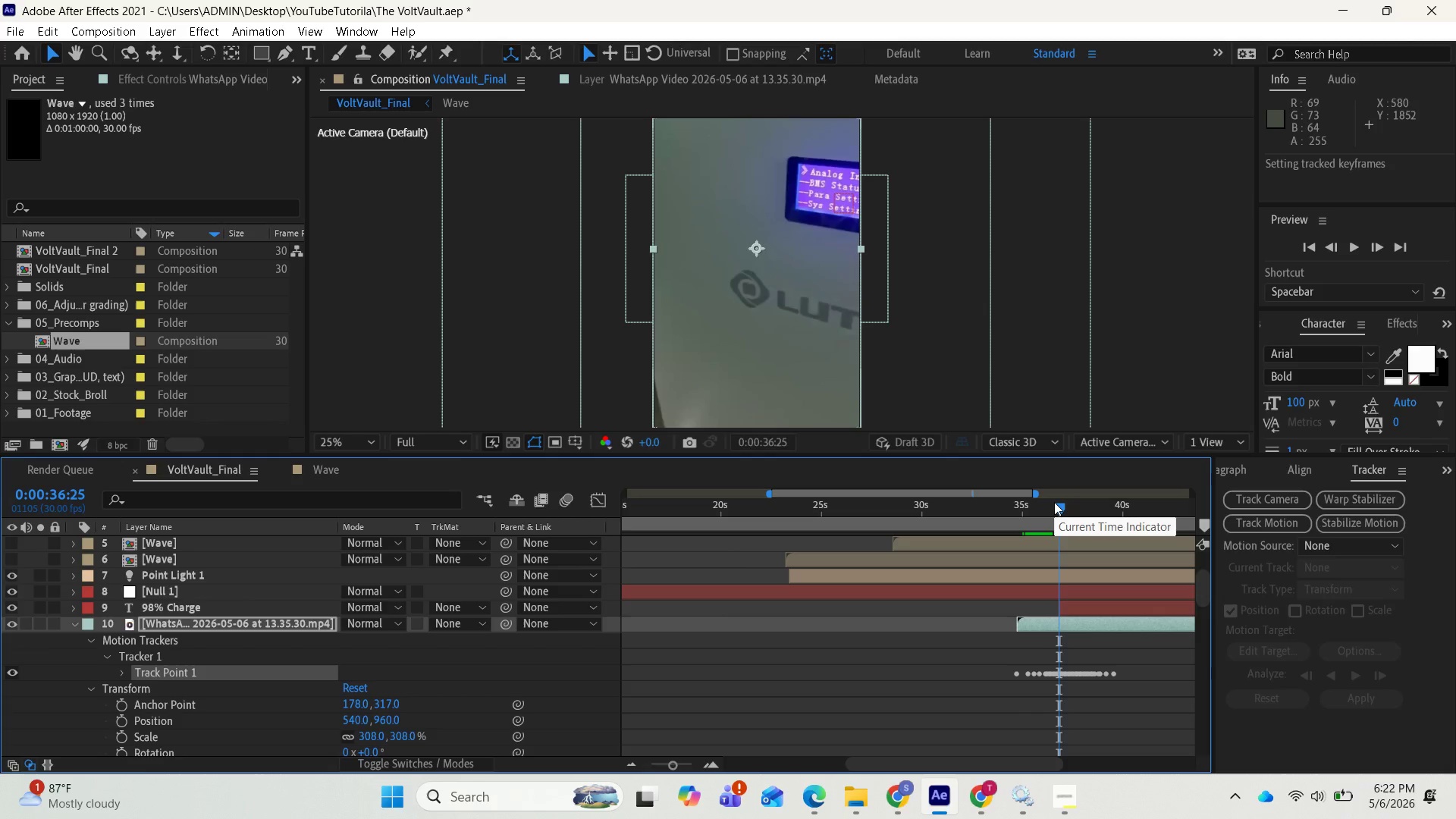 
left_click_drag(start_coordinate=[1059, 500], to_coordinate=[1103, 536])
 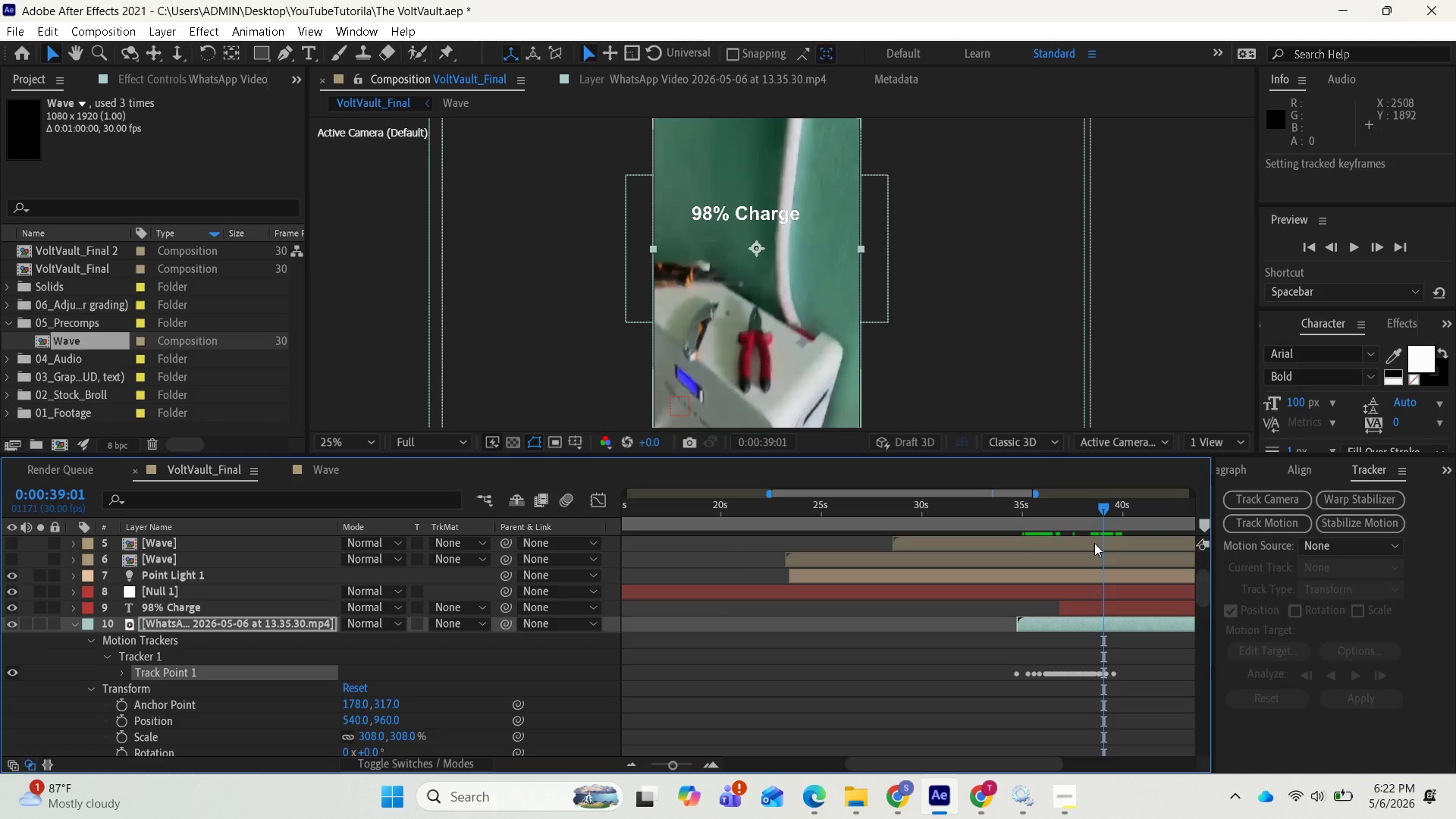 
wait(28.44)
 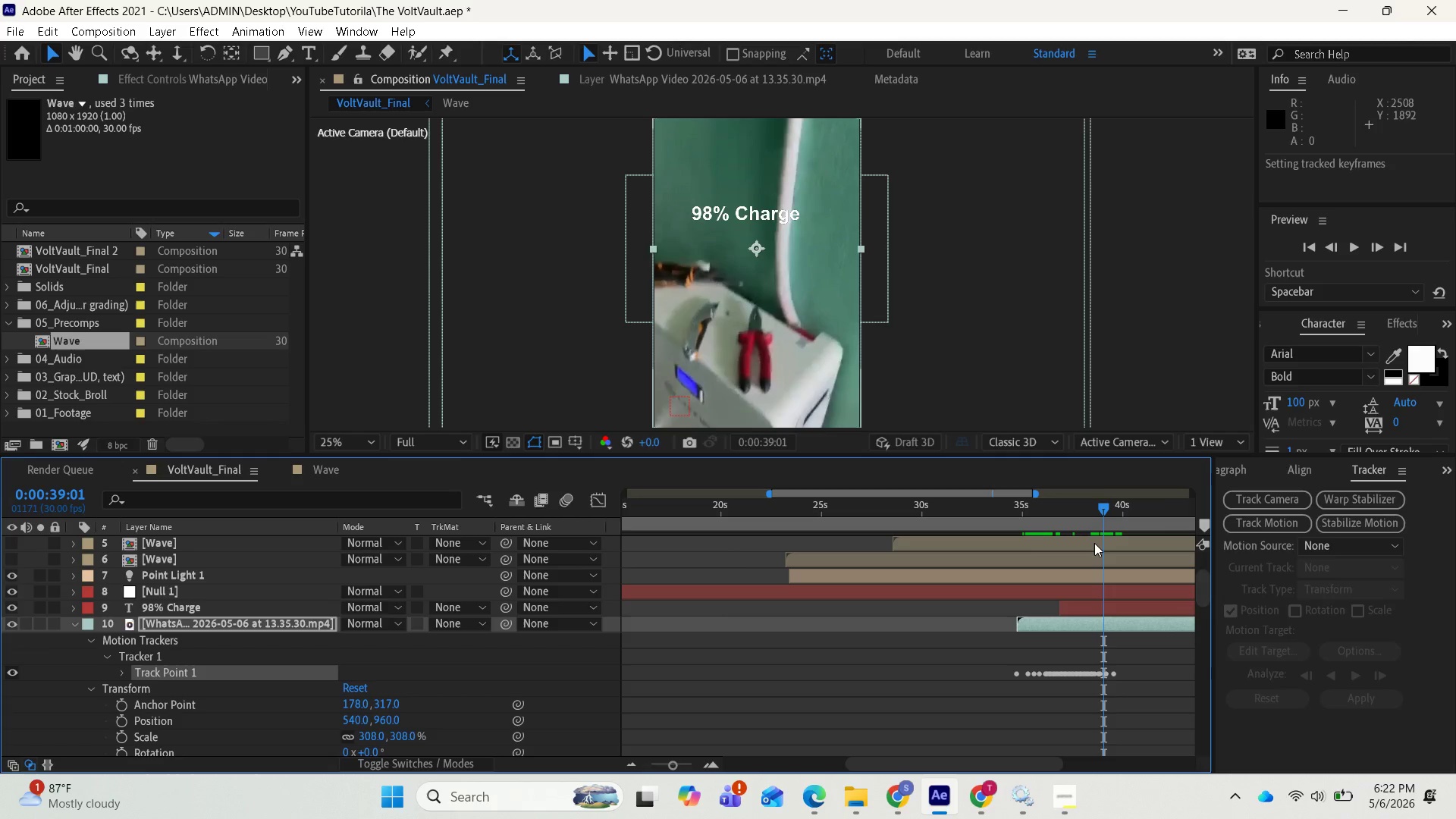 
left_click([1065, 807])